 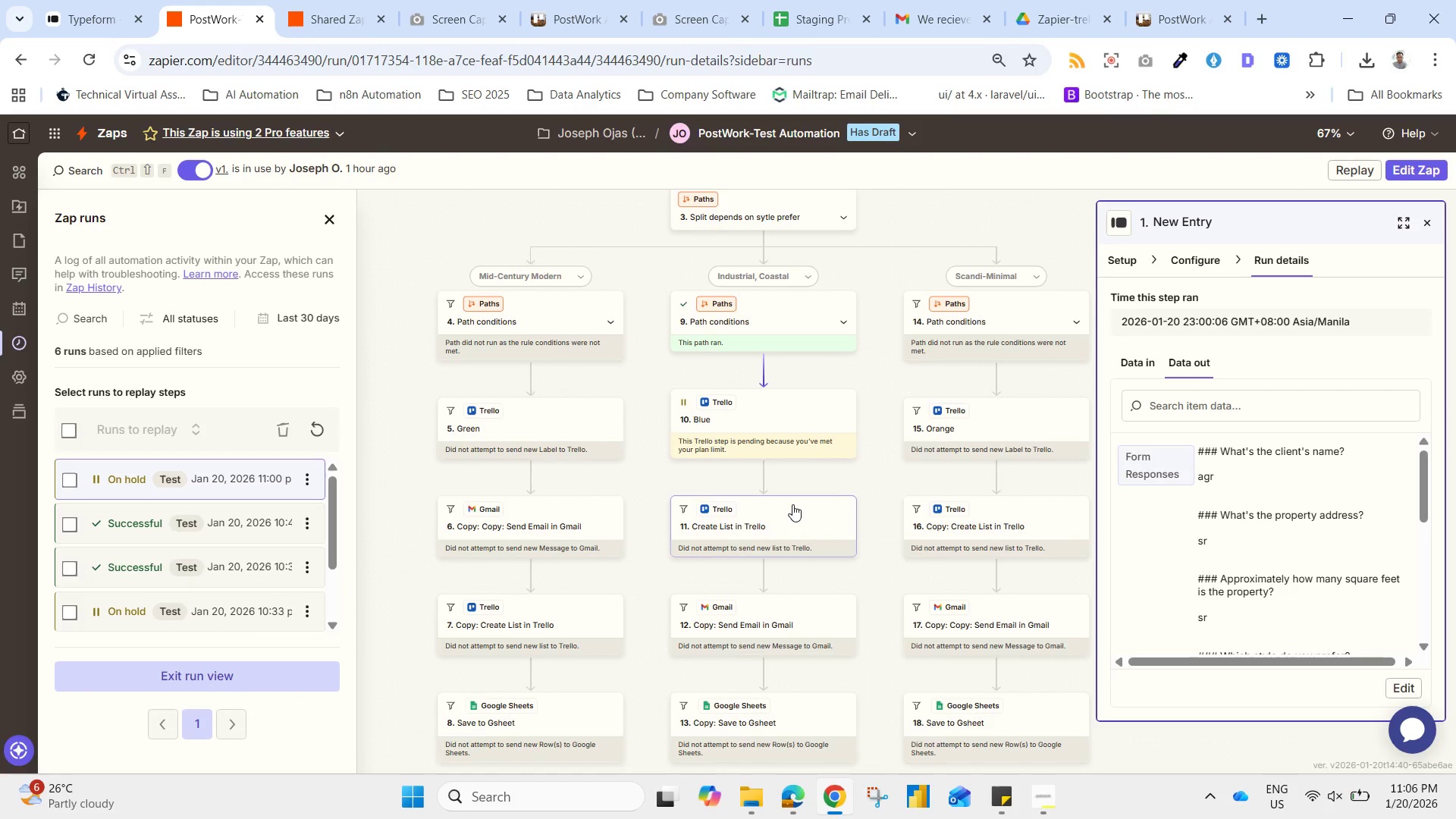 
left_click_drag(start_coordinate=[843, 473], to_coordinate=[802, 476])
 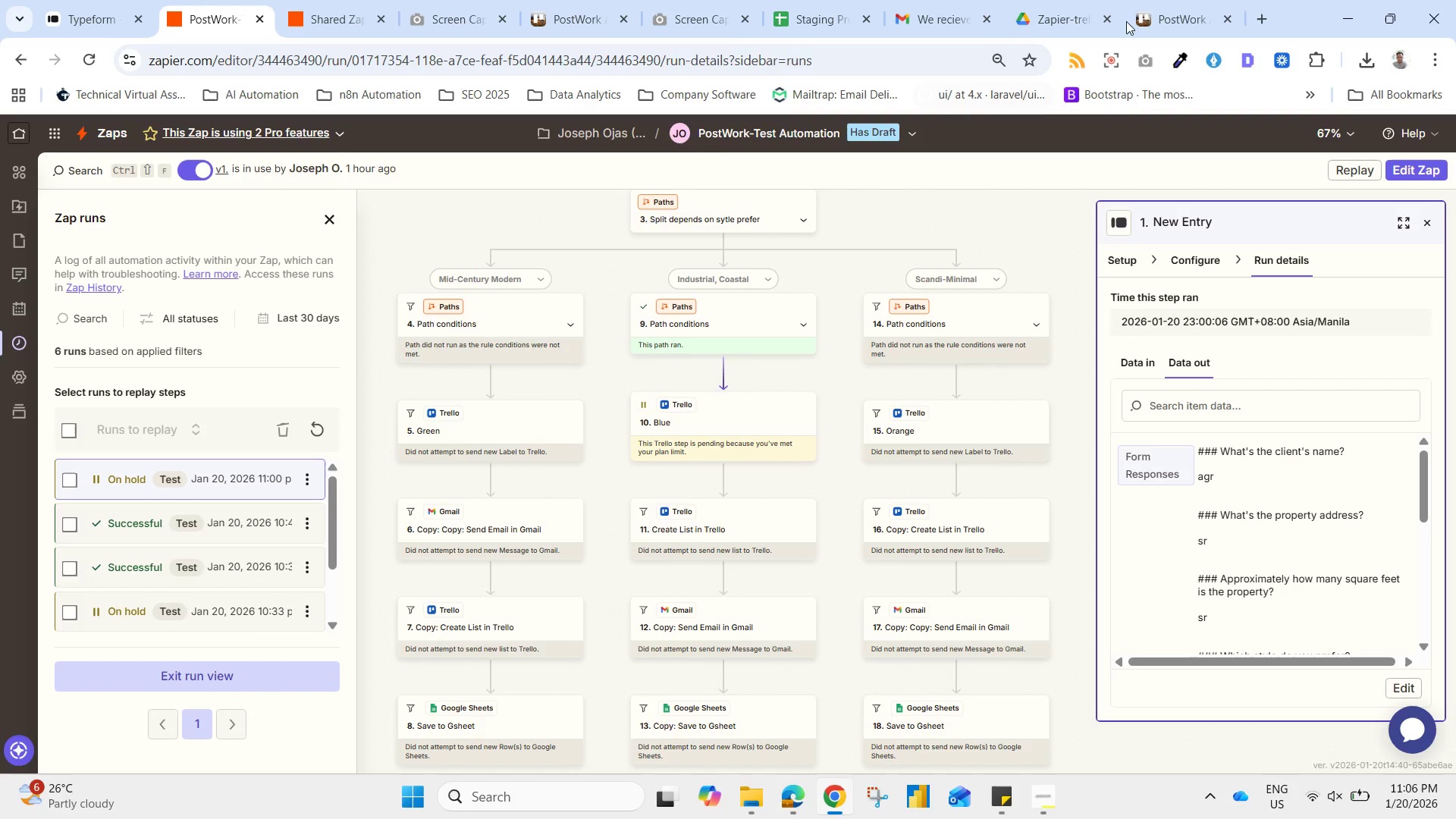 
left_click([1157, 0])
 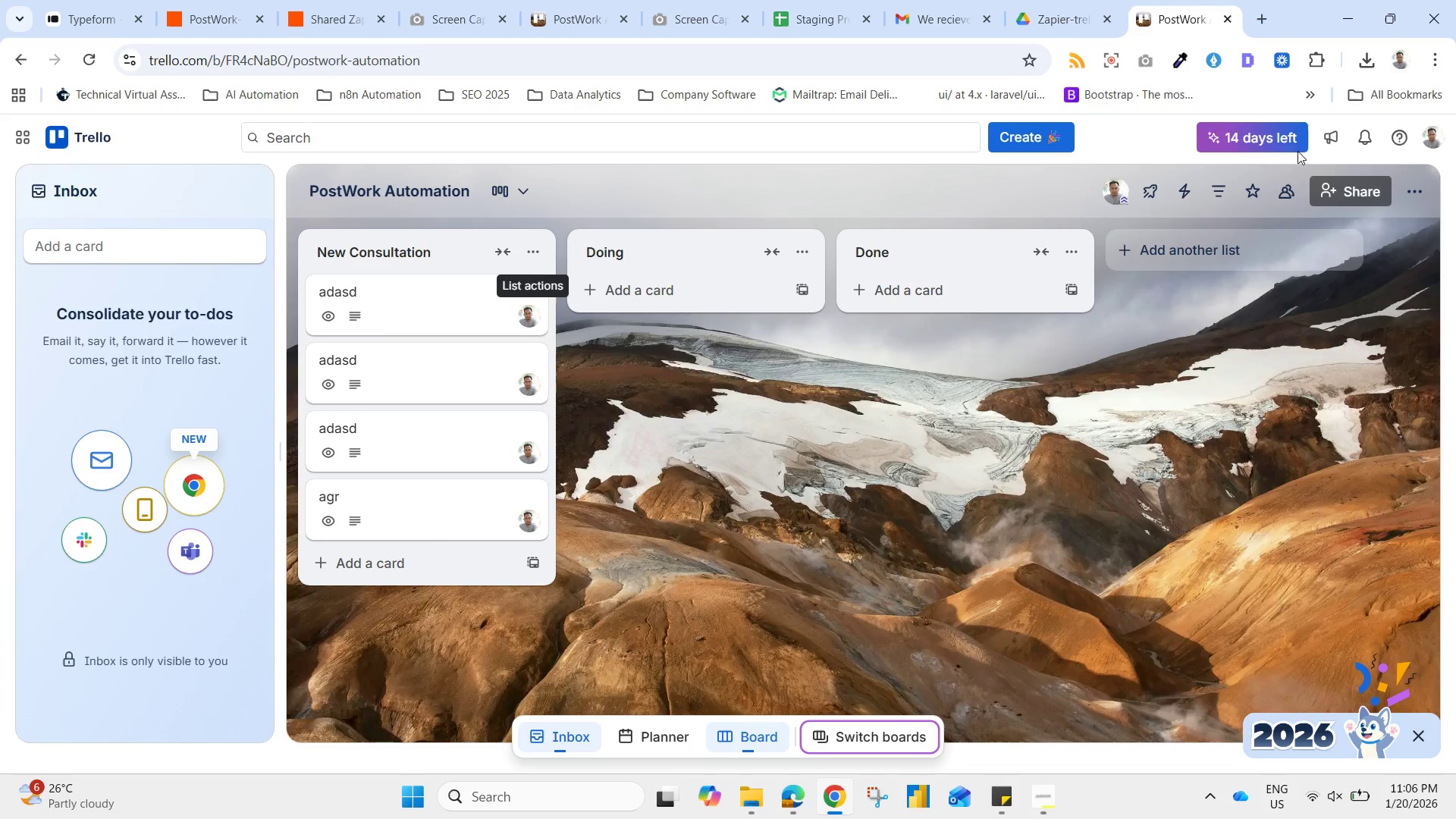 
left_click([1290, 132])
 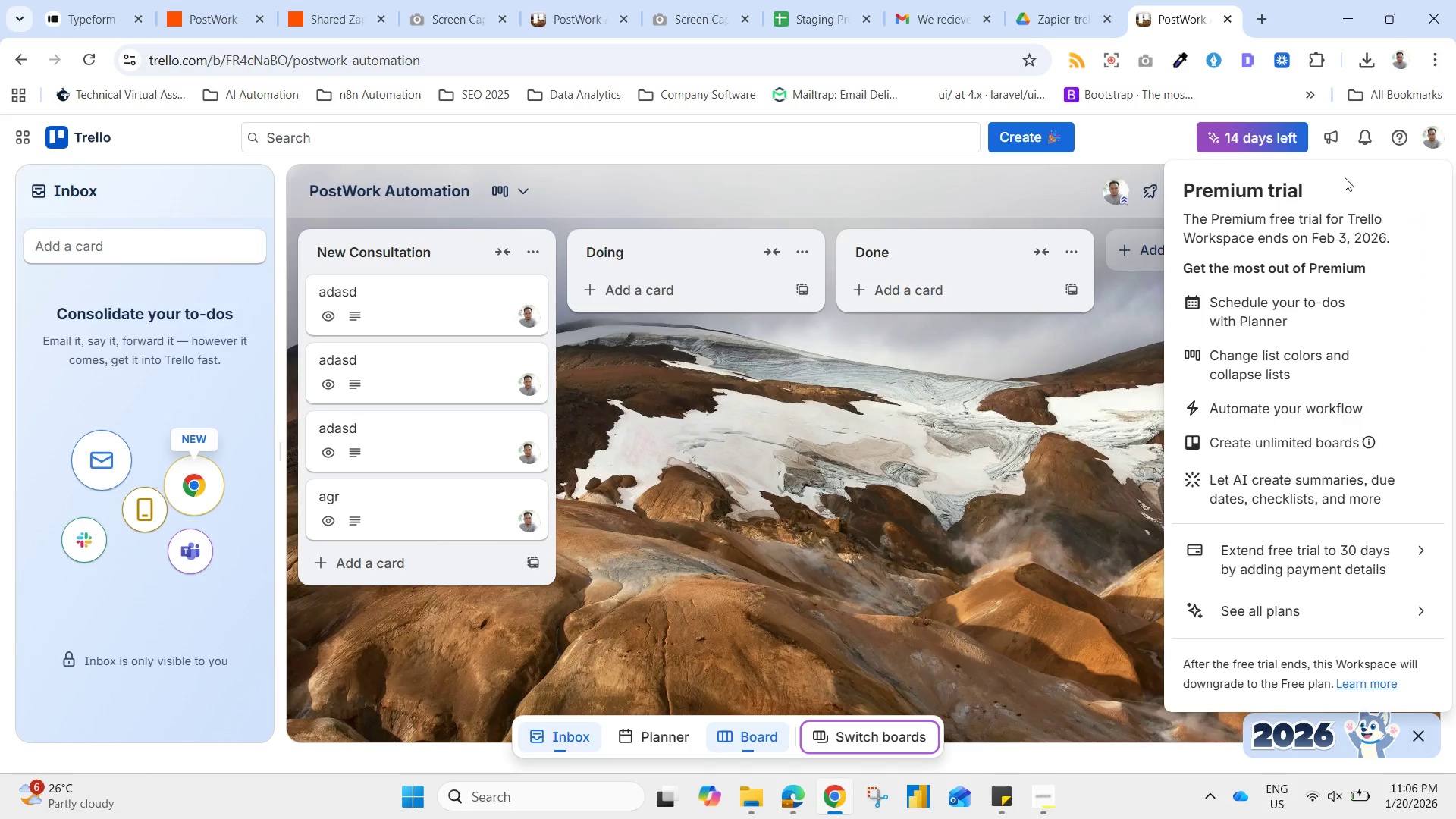 
left_click([1432, 137])
 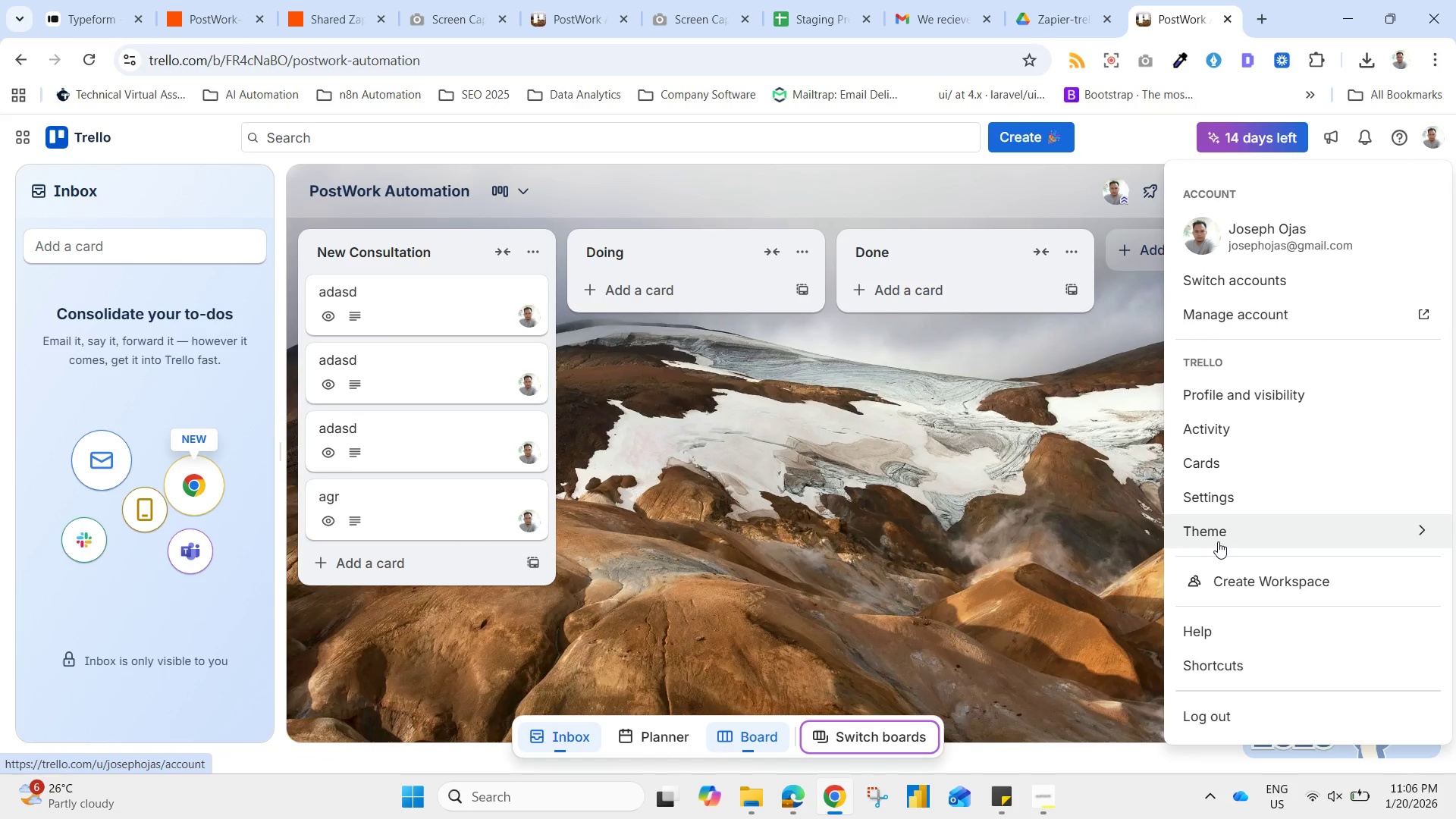 
wait(8.05)
 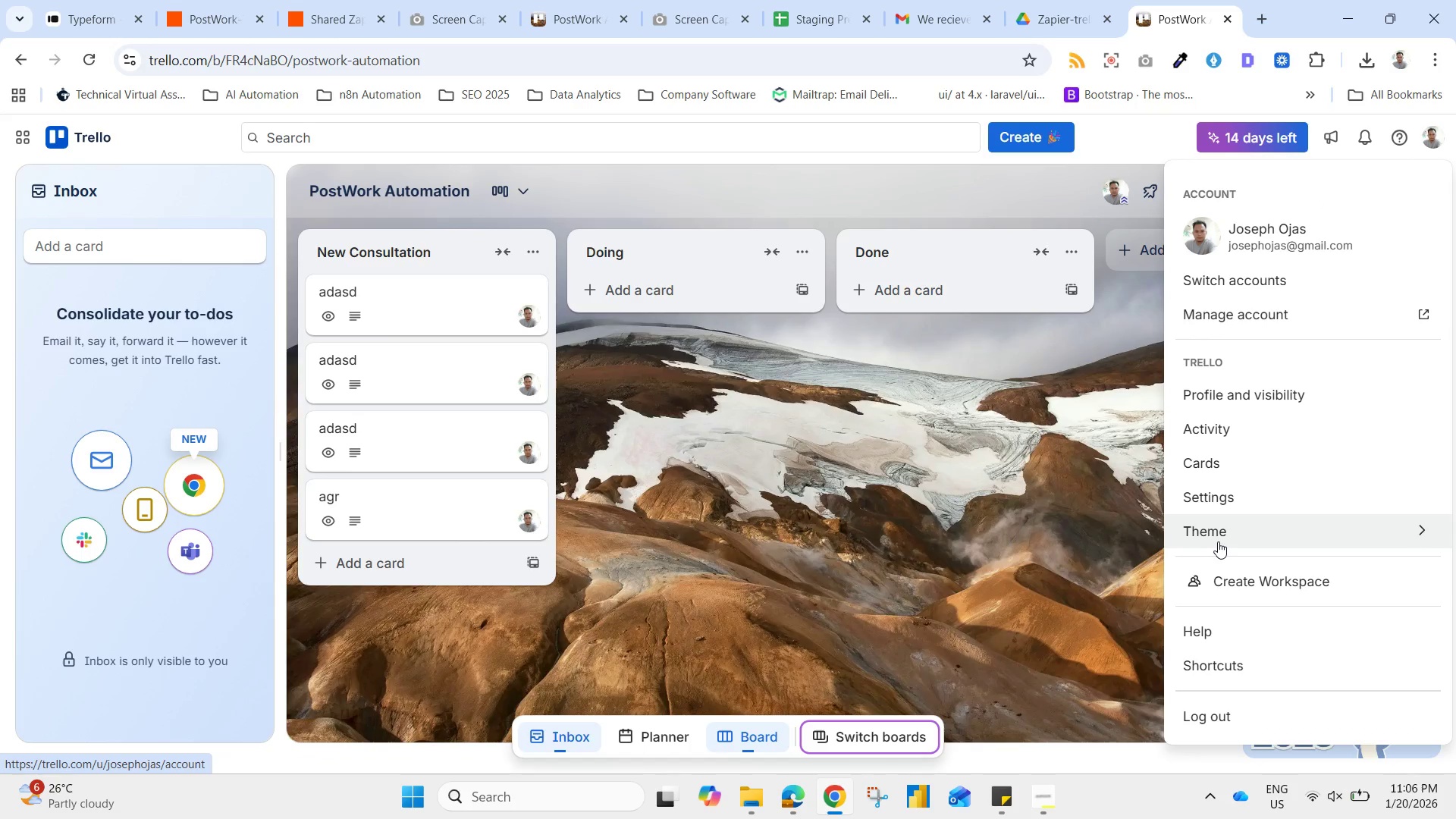 
left_click([20, 141])
 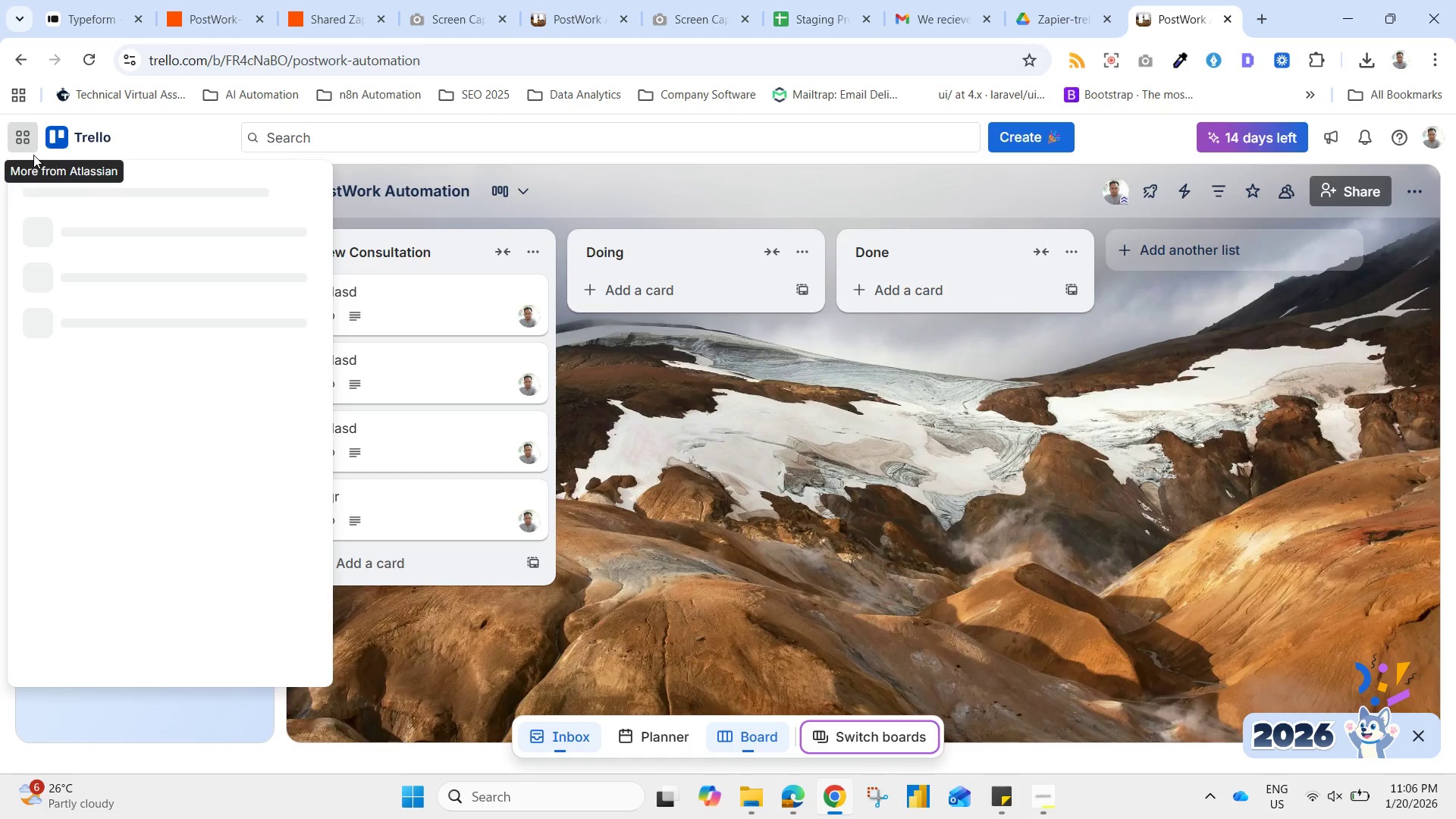 
mouse_move([338, 469])
 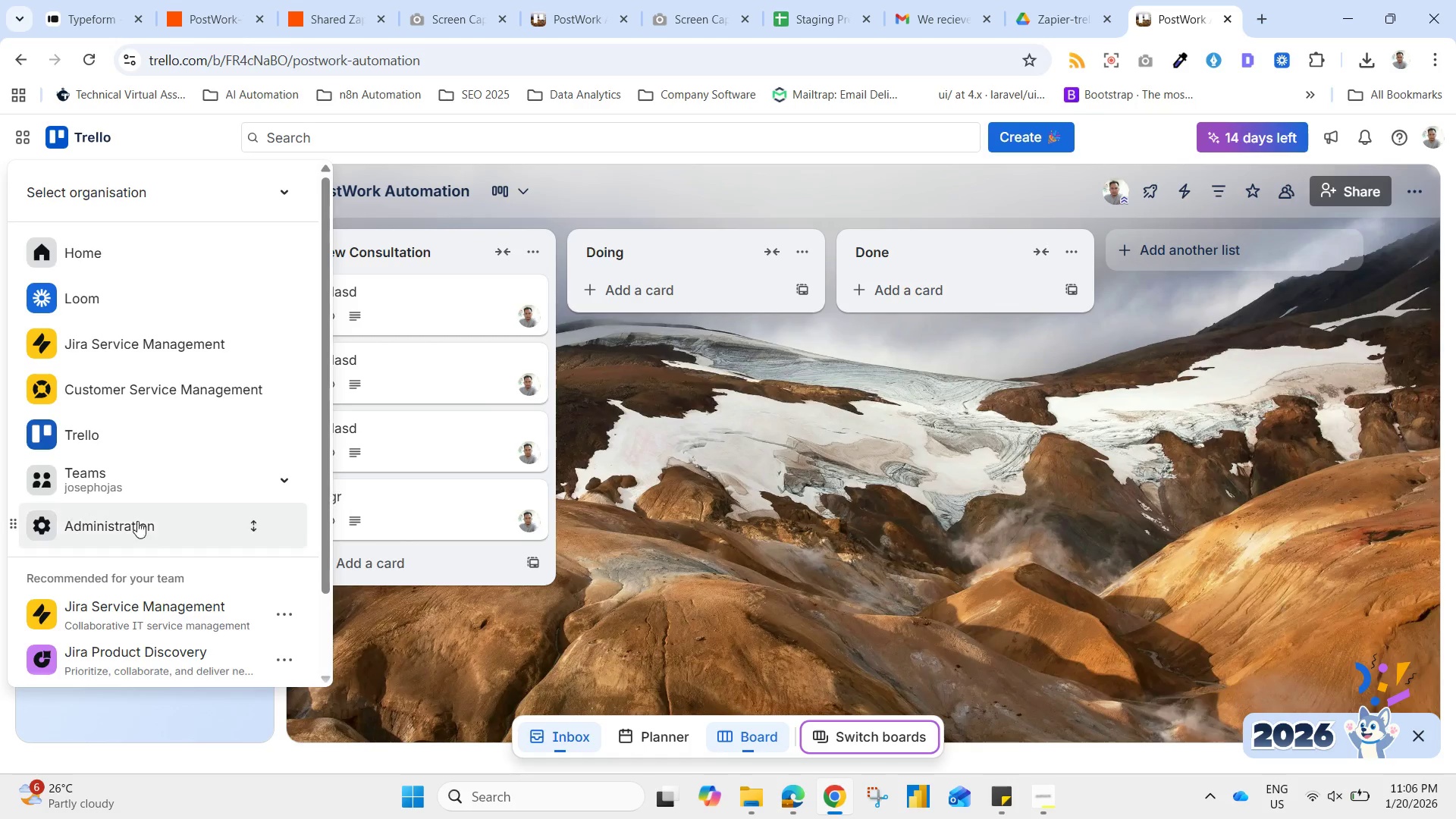 
scroll: coordinate [130, 533], scroll_direction: down, amount: 3.0
 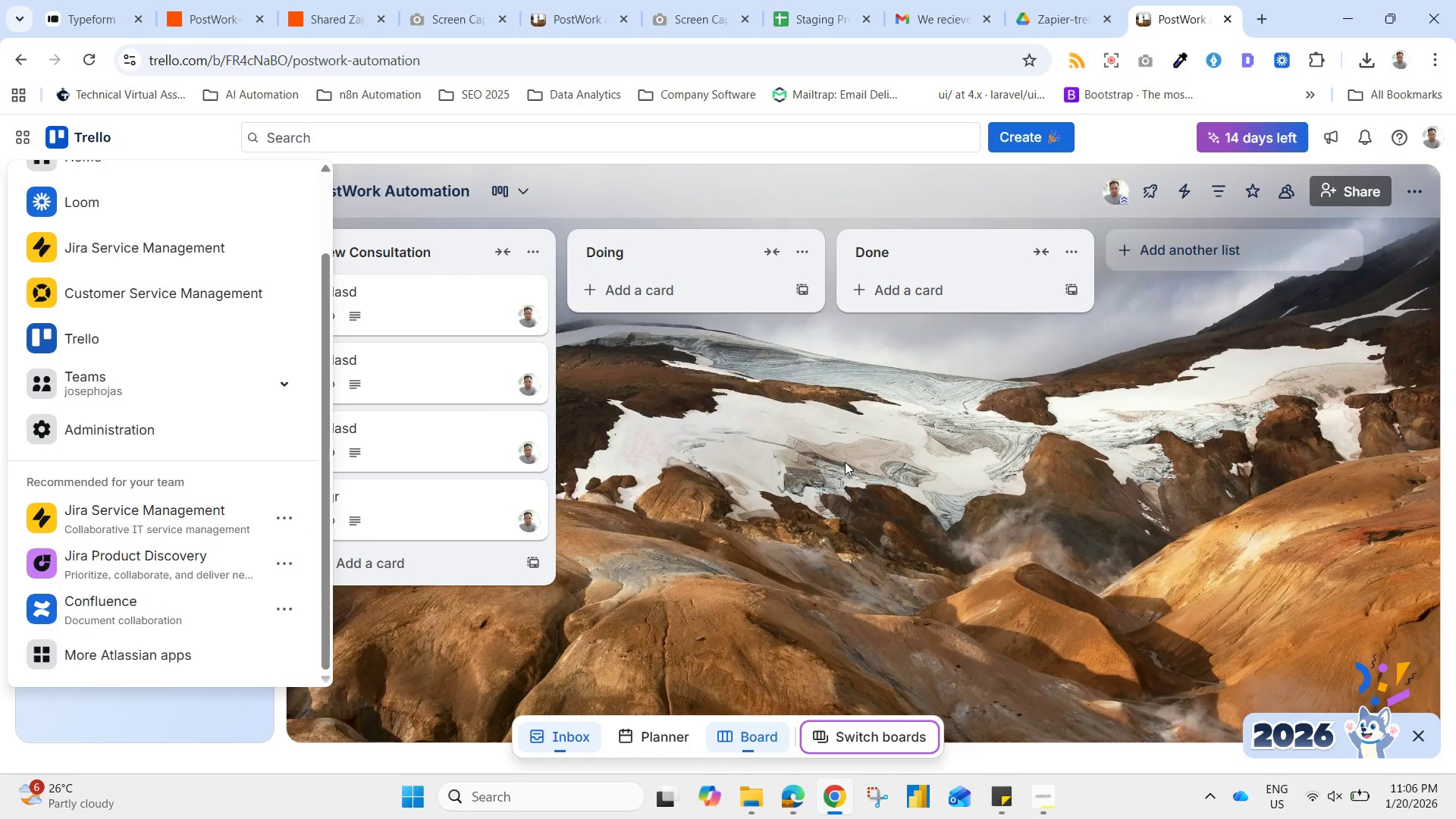 
left_click([832, 446])
 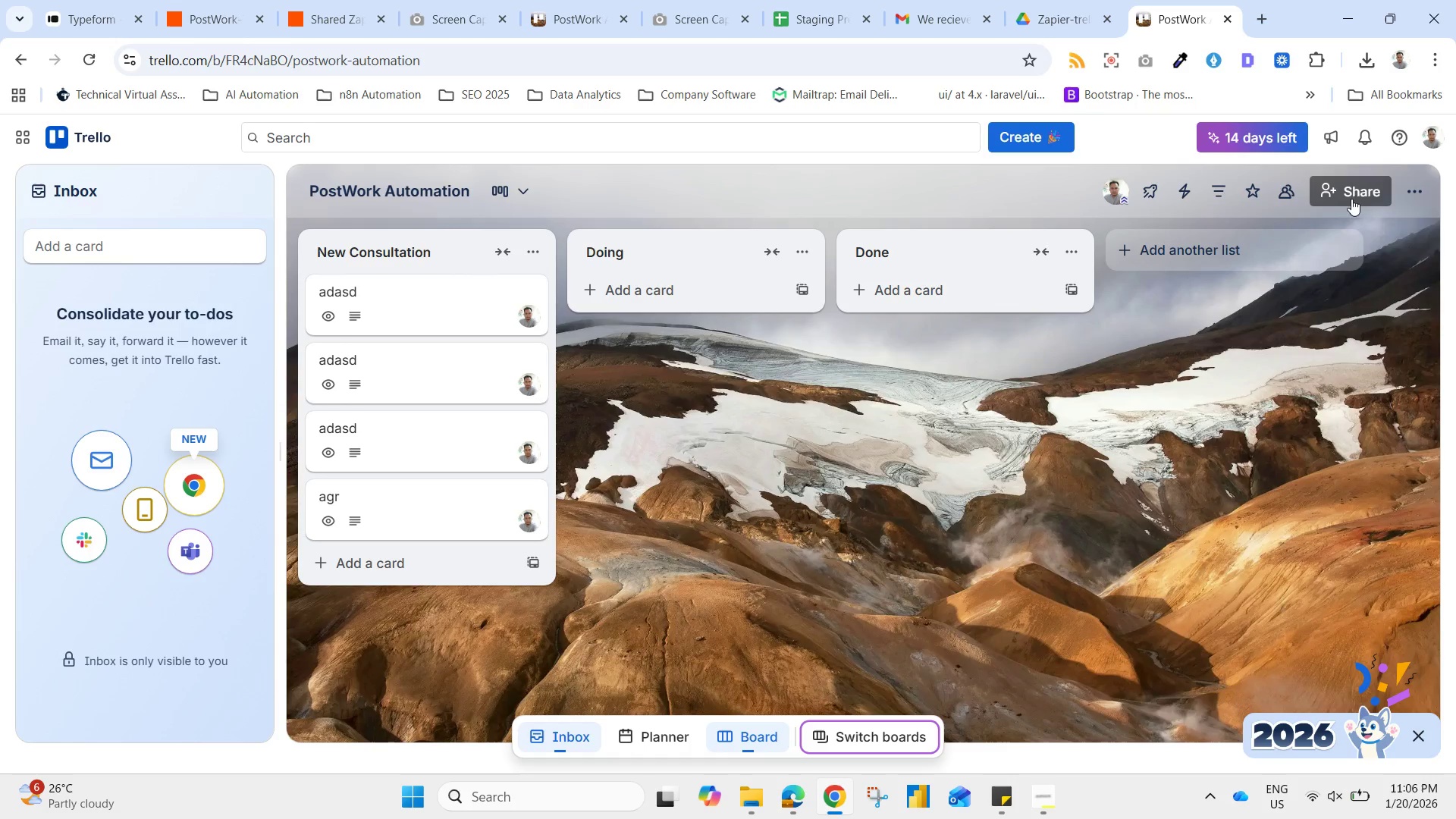 
left_click([1411, 193])
 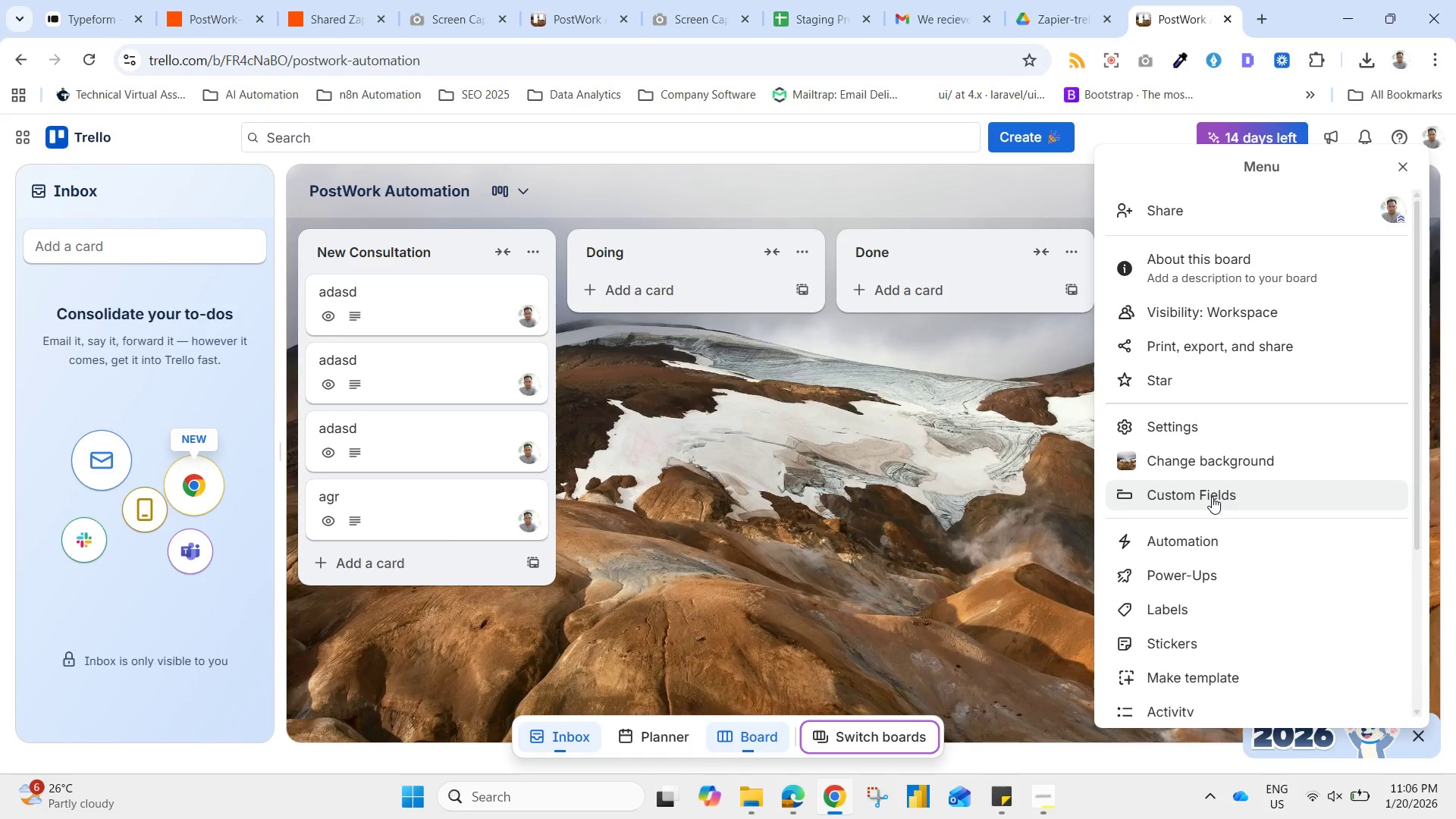 
wait(6.12)
 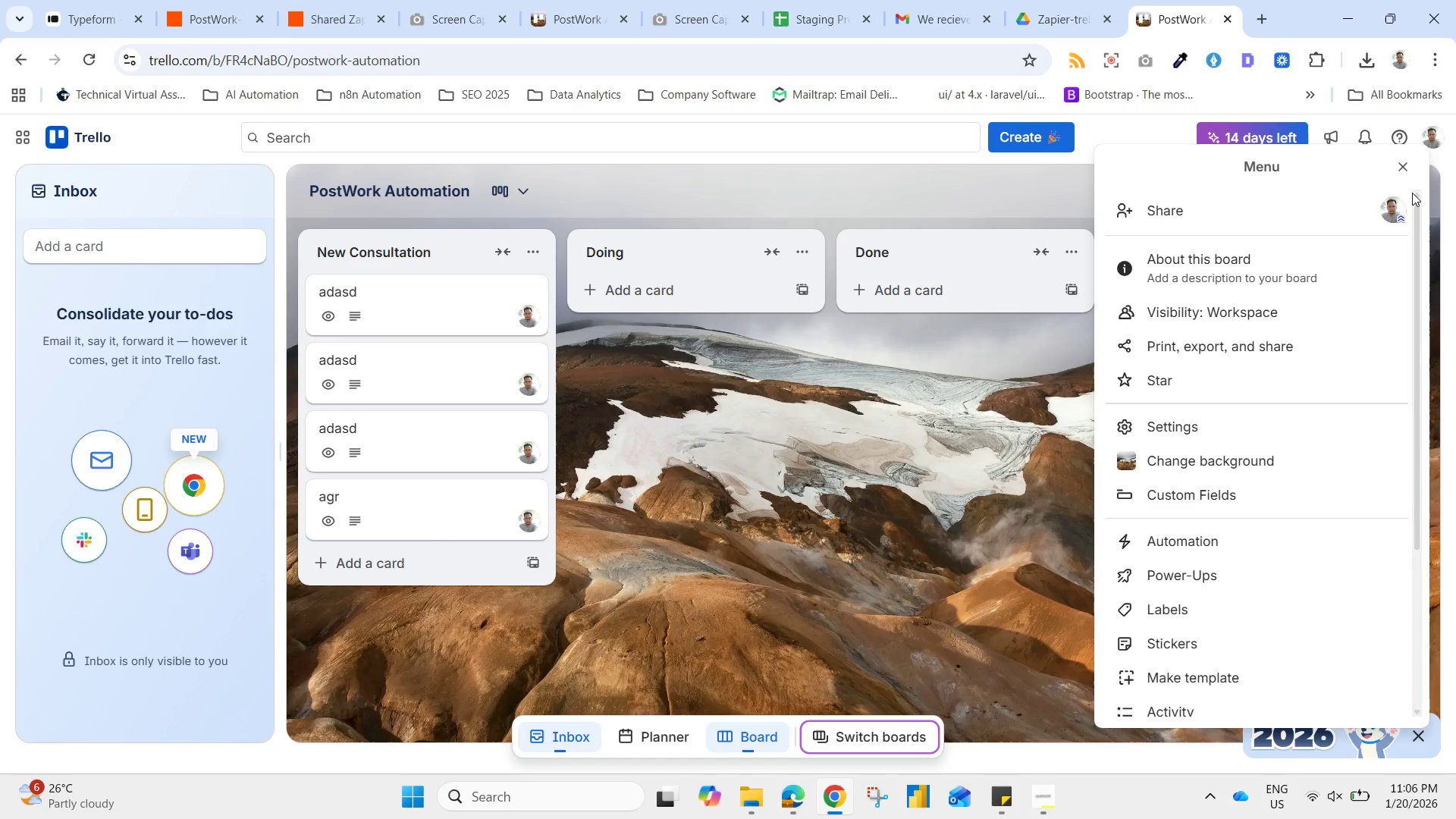 
scroll: coordinate [1208, 601], scroll_direction: down, amount: 3.0
 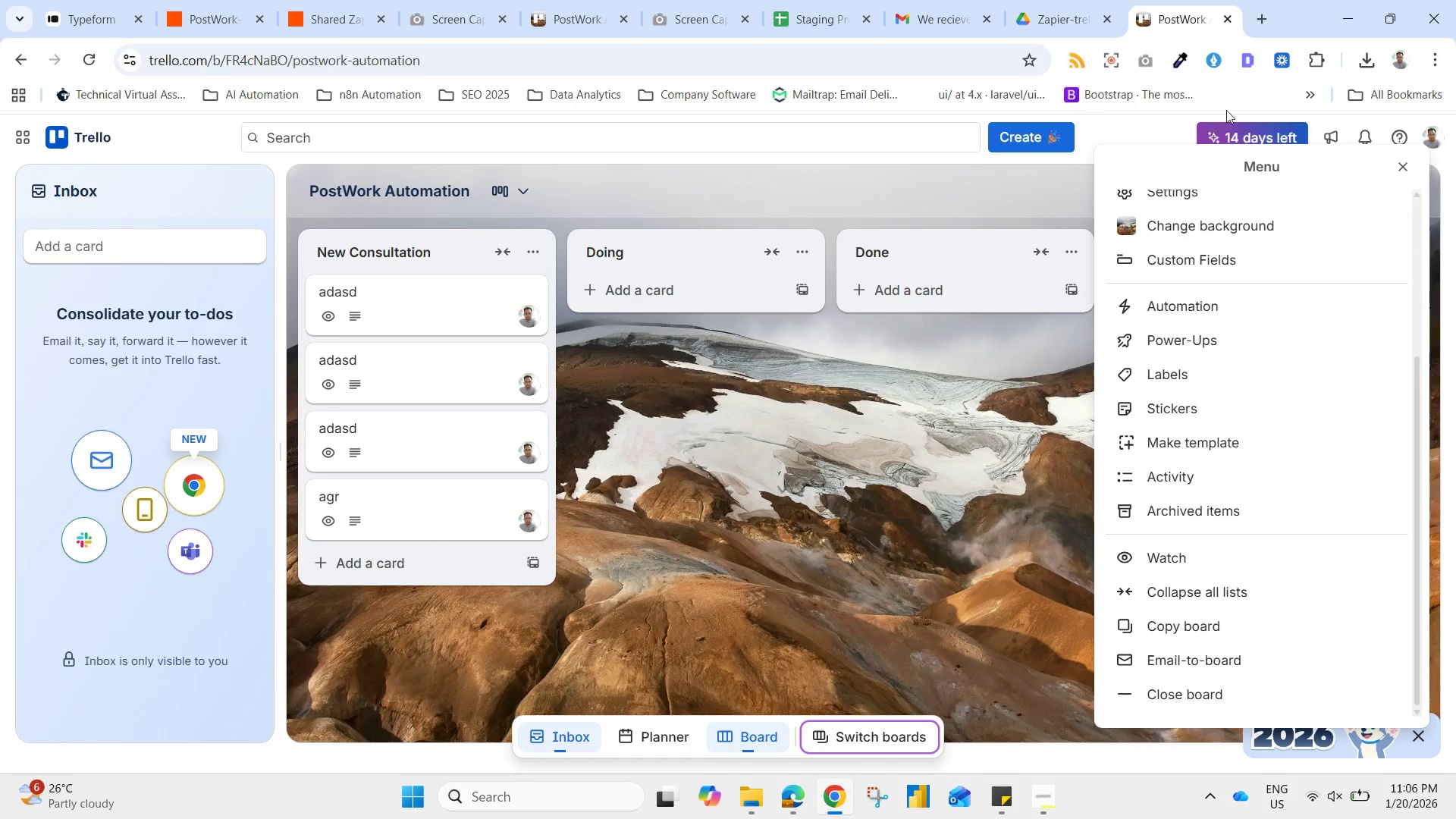 
left_click([1236, 126])
 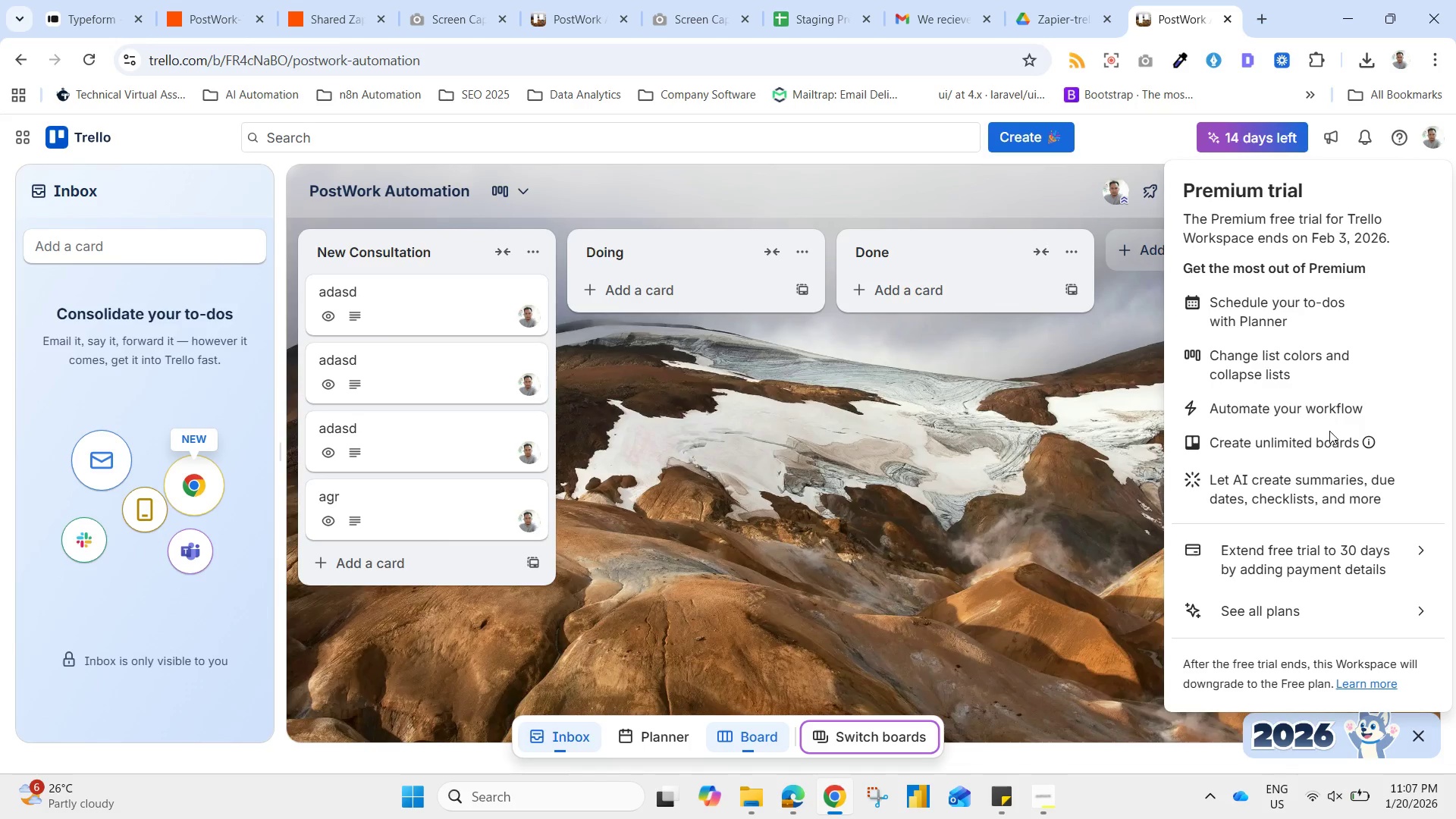 
wait(7.27)
 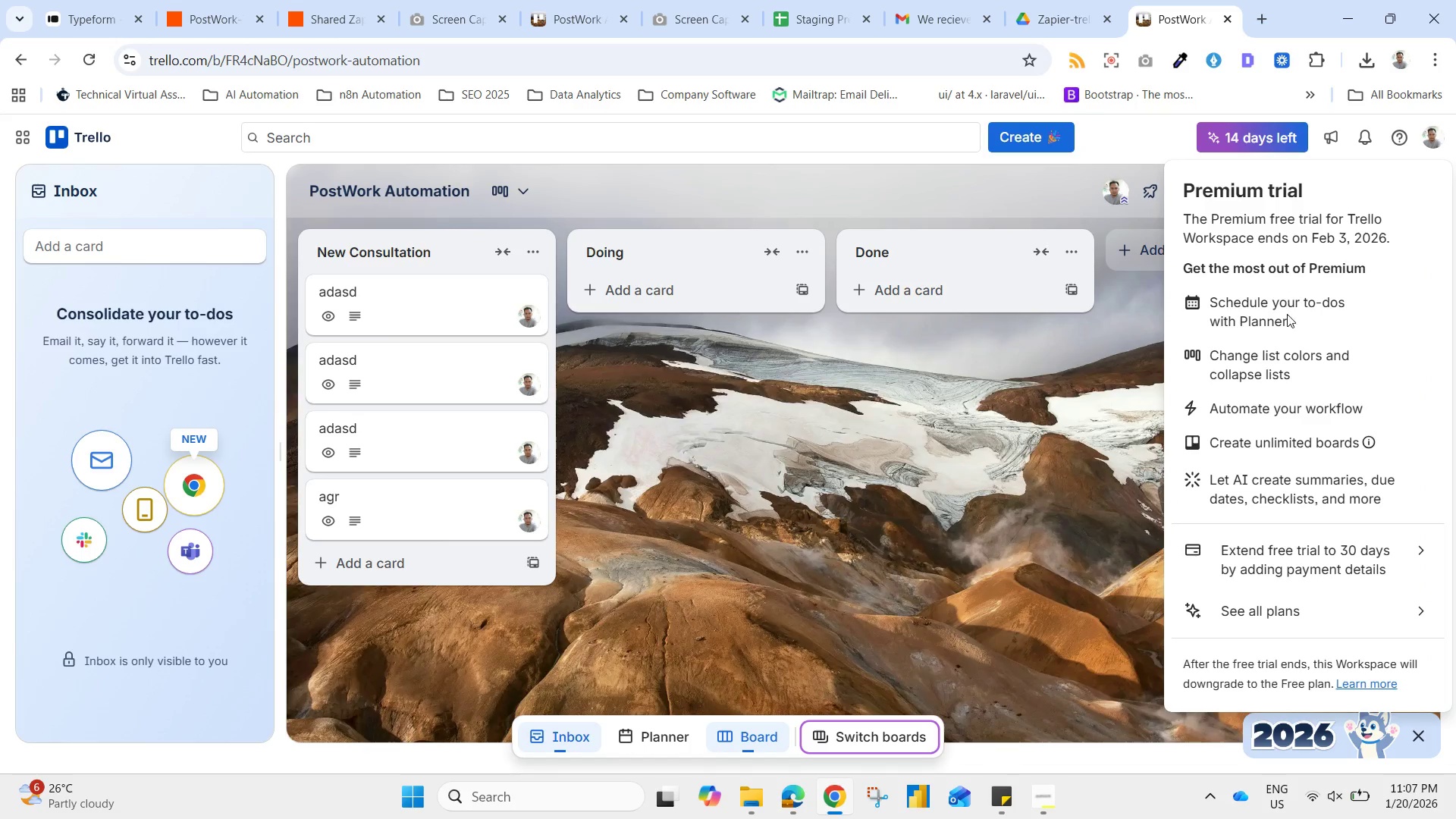 
left_click([1342, 610])
 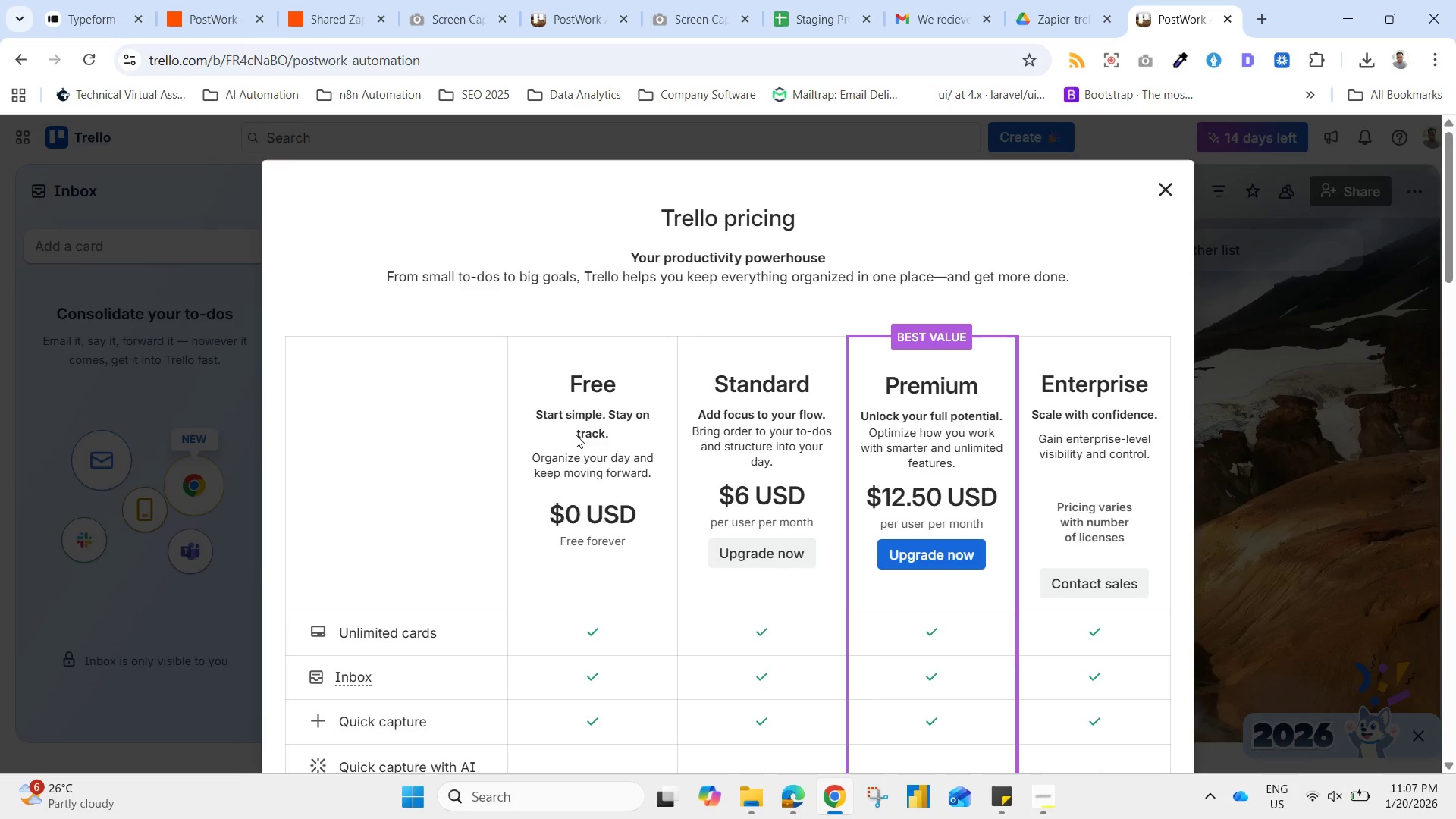 
scroll: coordinate [585, 428], scroll_direction: down, amount: 7.0
 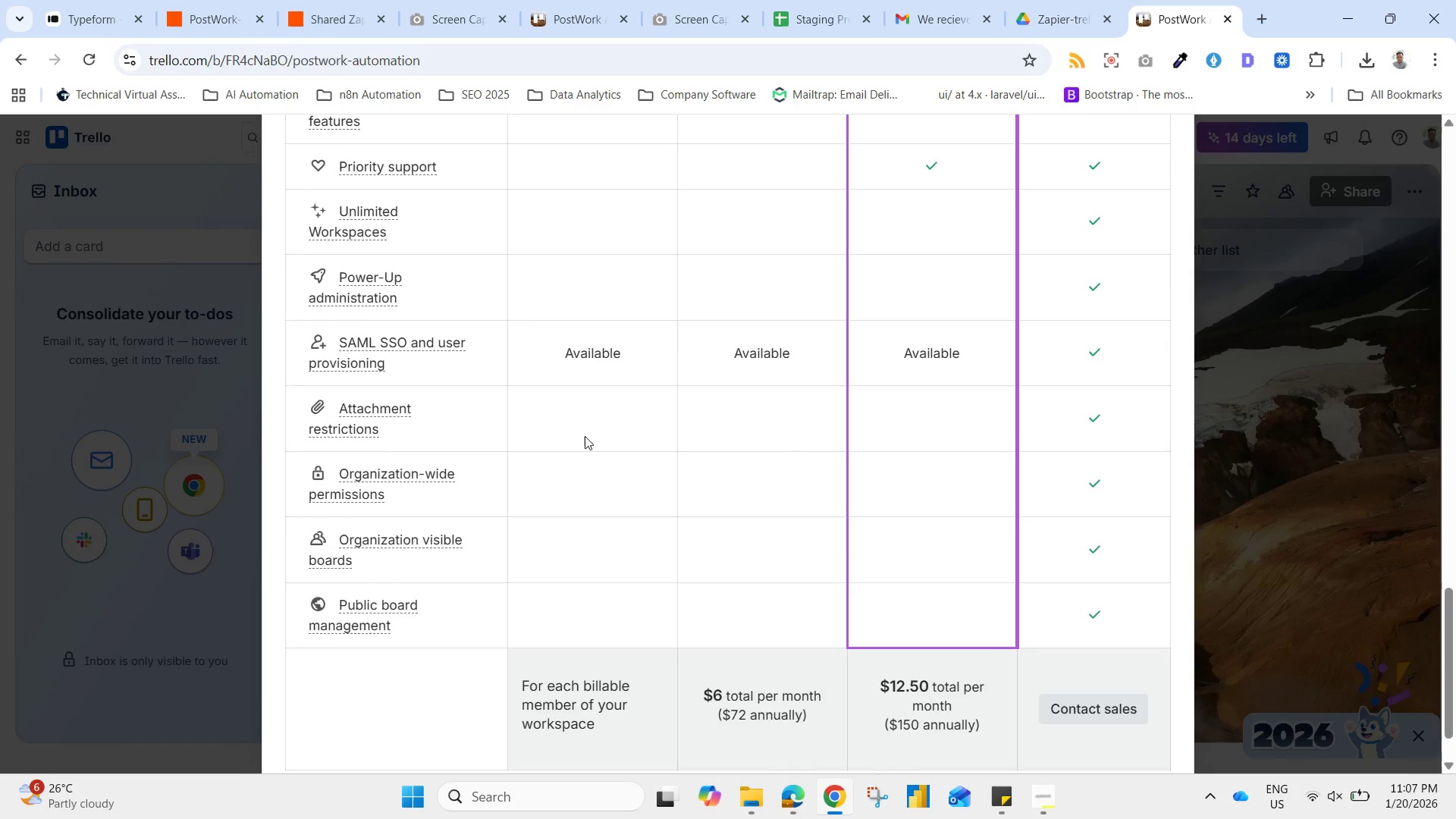 
scroll: coordinate [585, 388], scroll_direction: up, amount: 6.0
 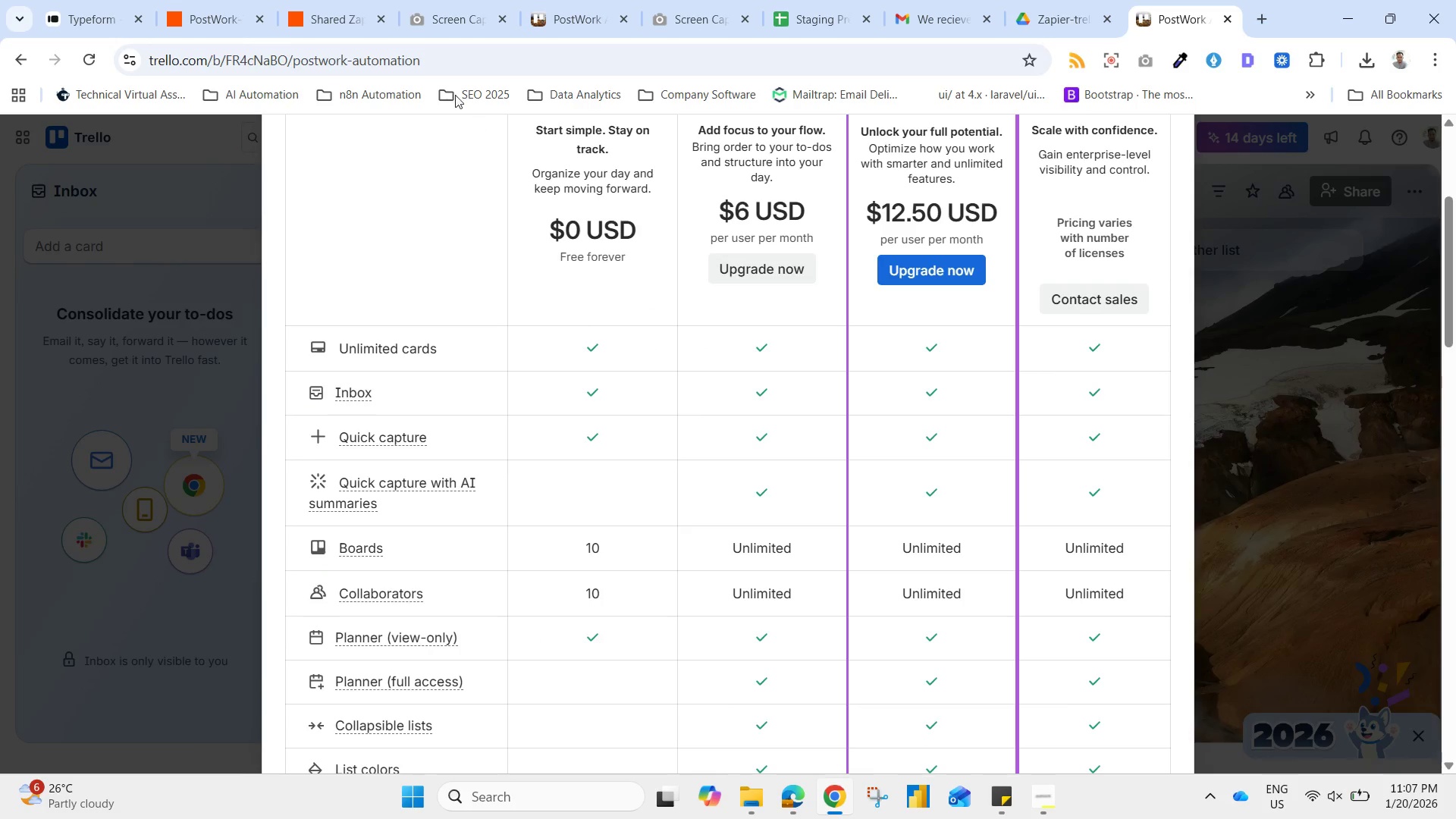 
left_click([240, 0])
 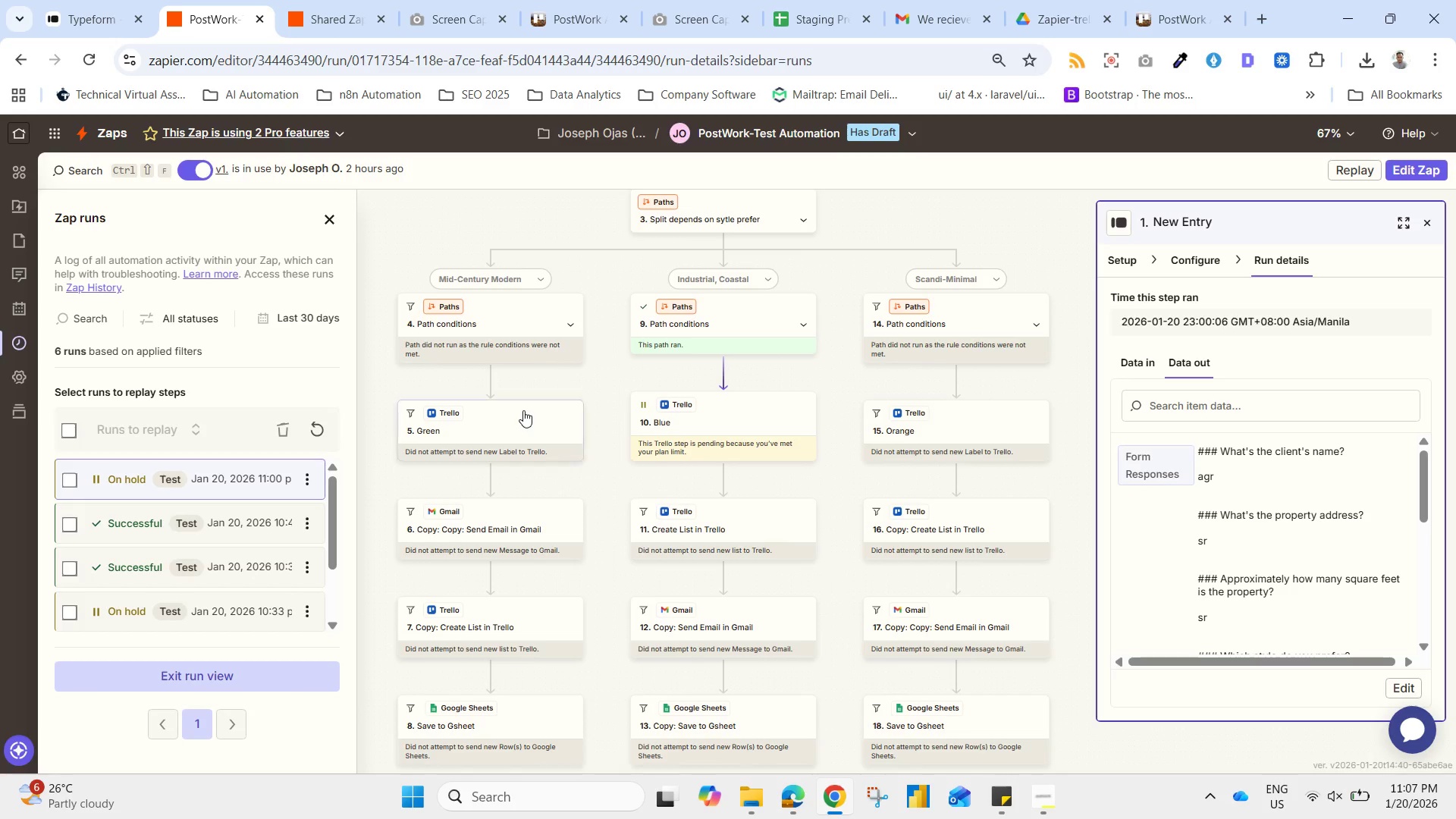 
left_click([521, 413])
 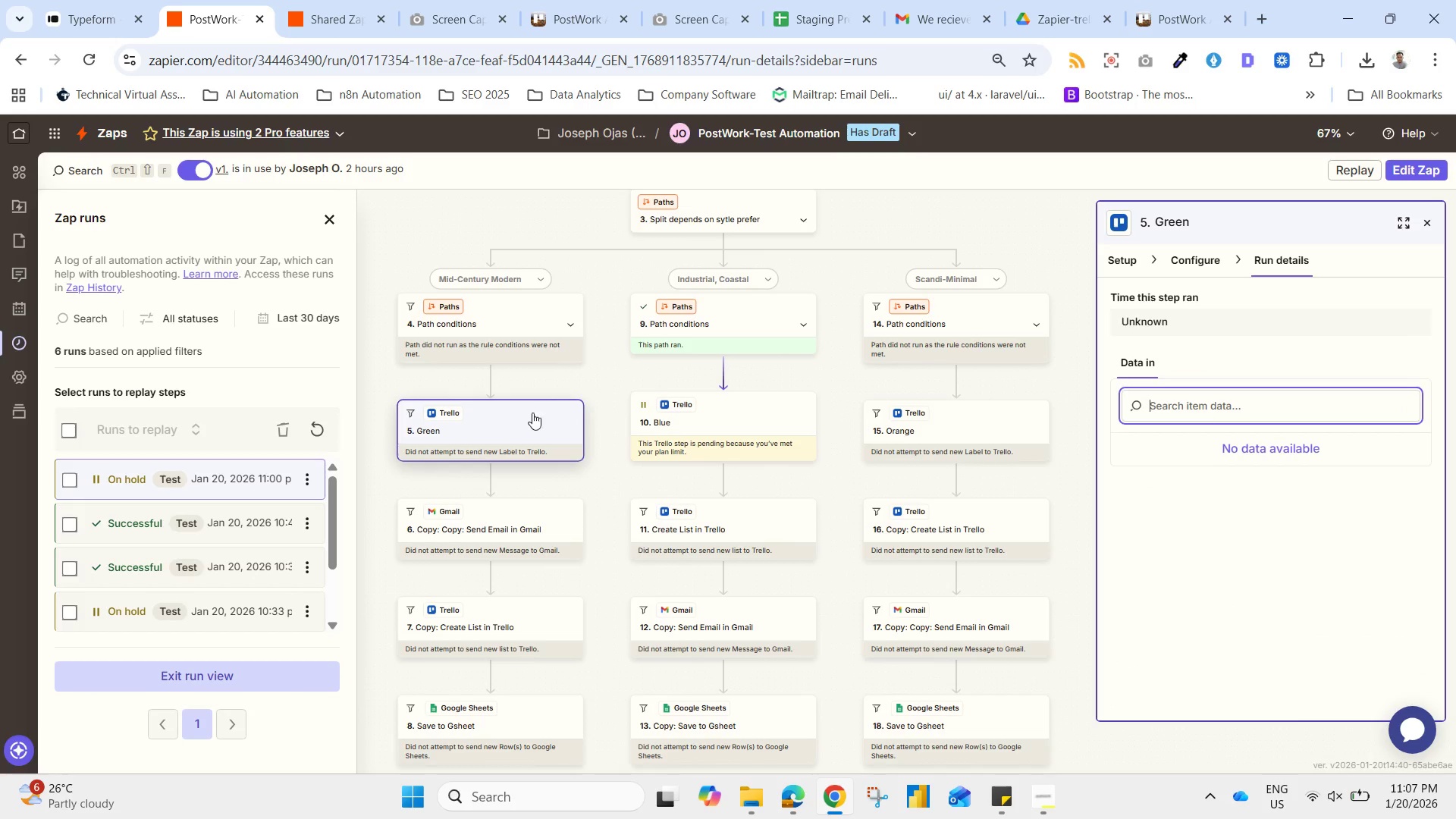 
left_click([655, 412])
 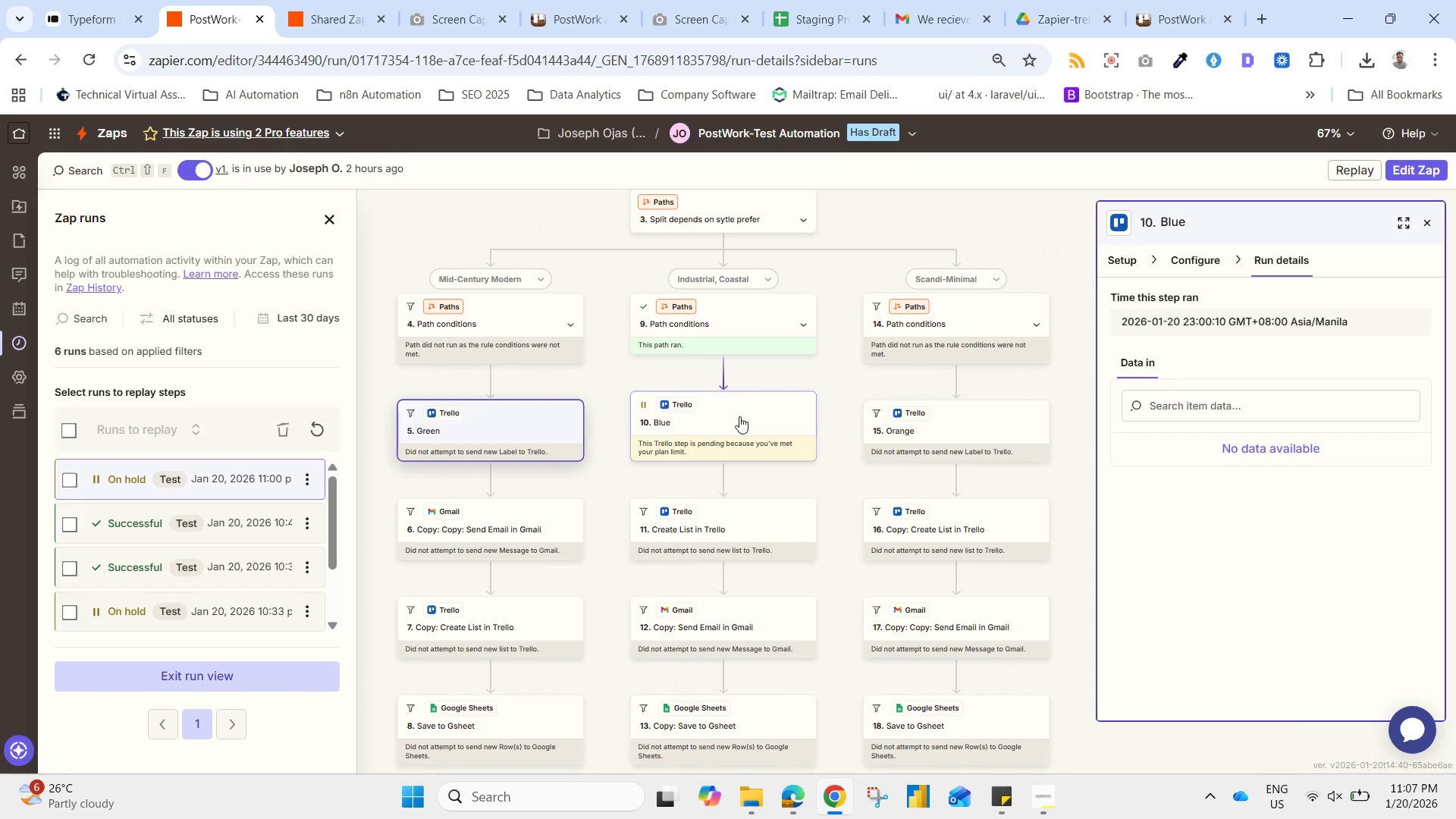 
left_click([748, 416])
 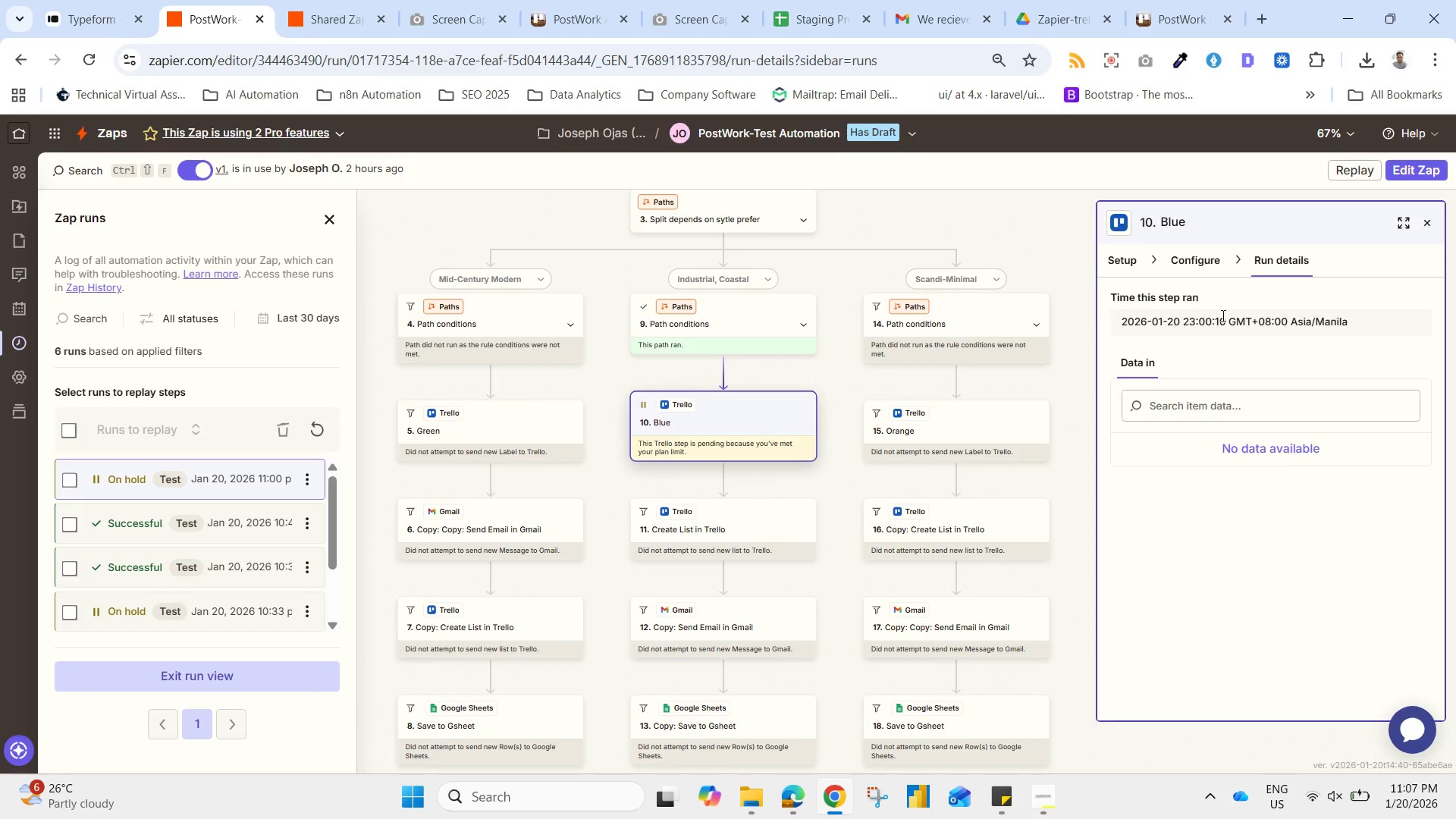 
left_click([1187, 257])
 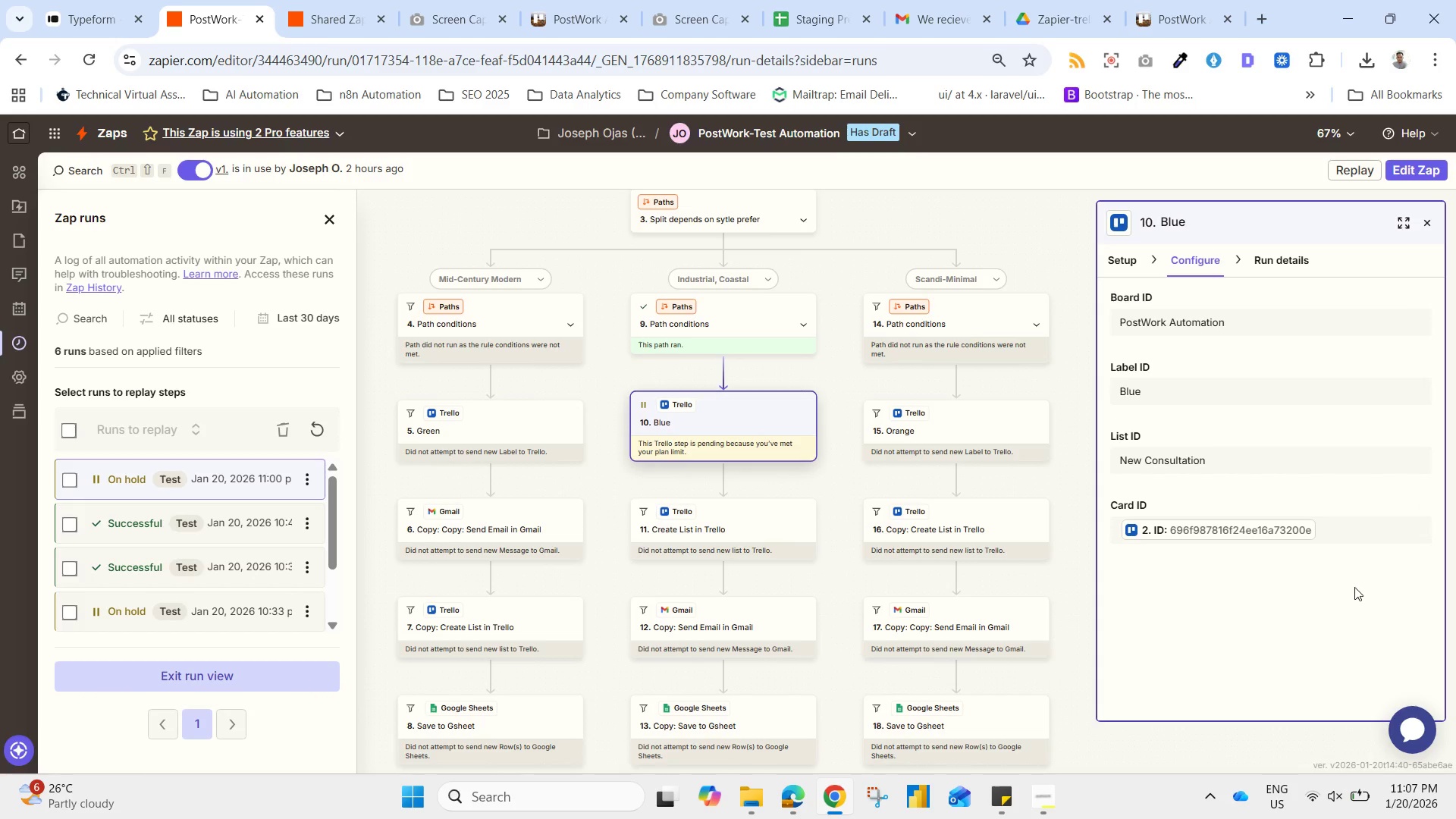 
left_click([1403, 173])
 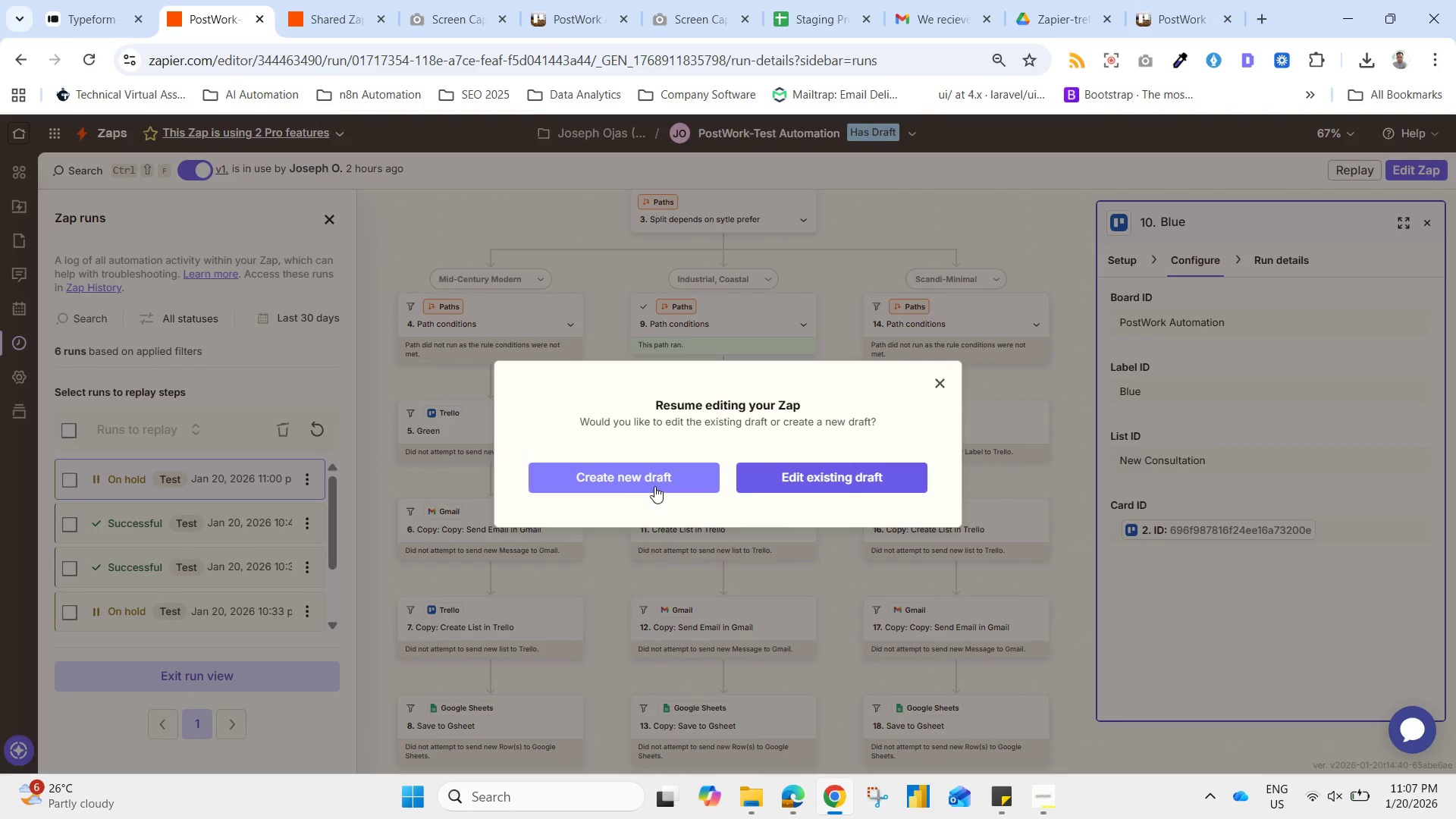 
left_click([833, 479])
 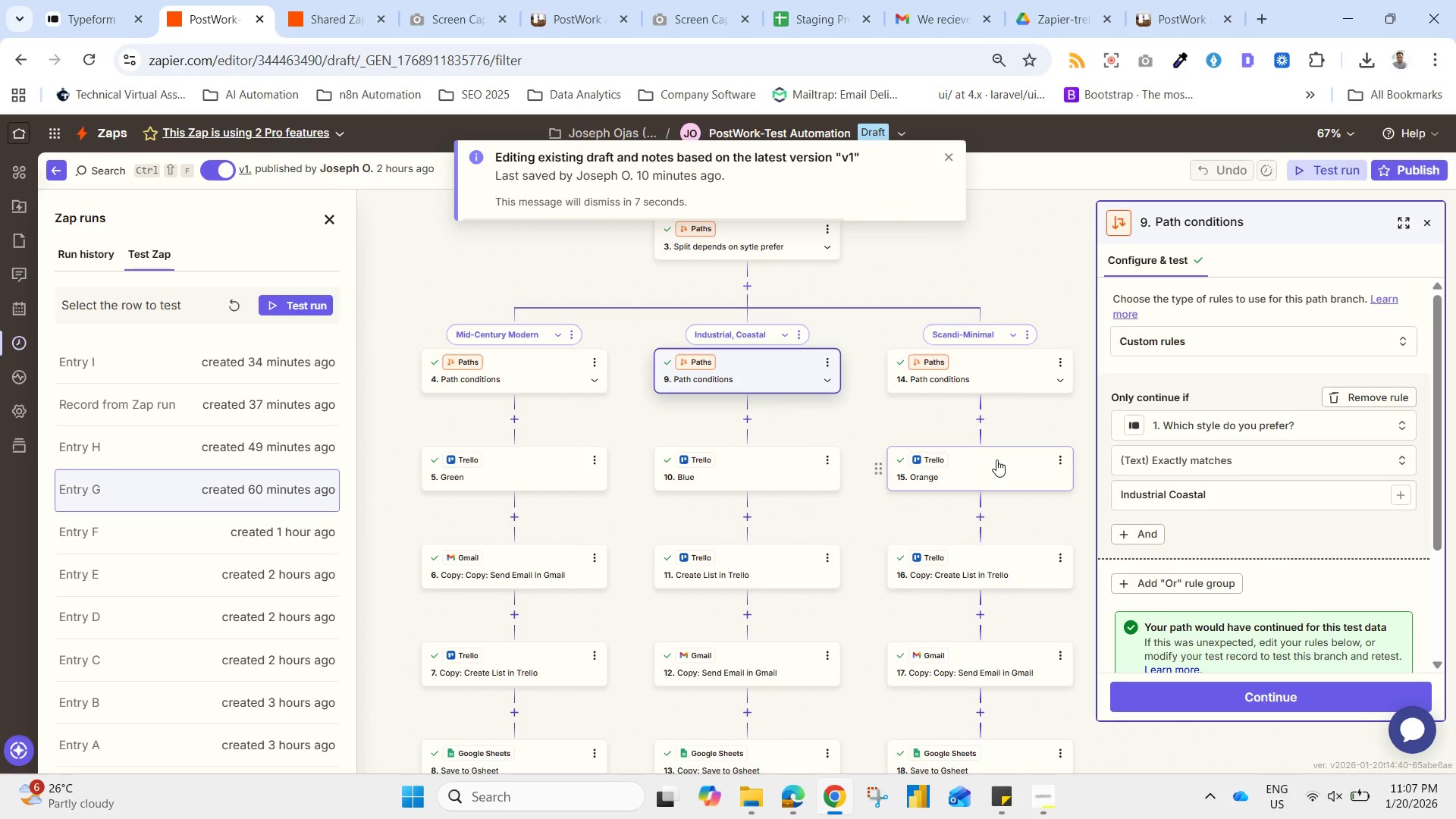 
wait(9.81)
 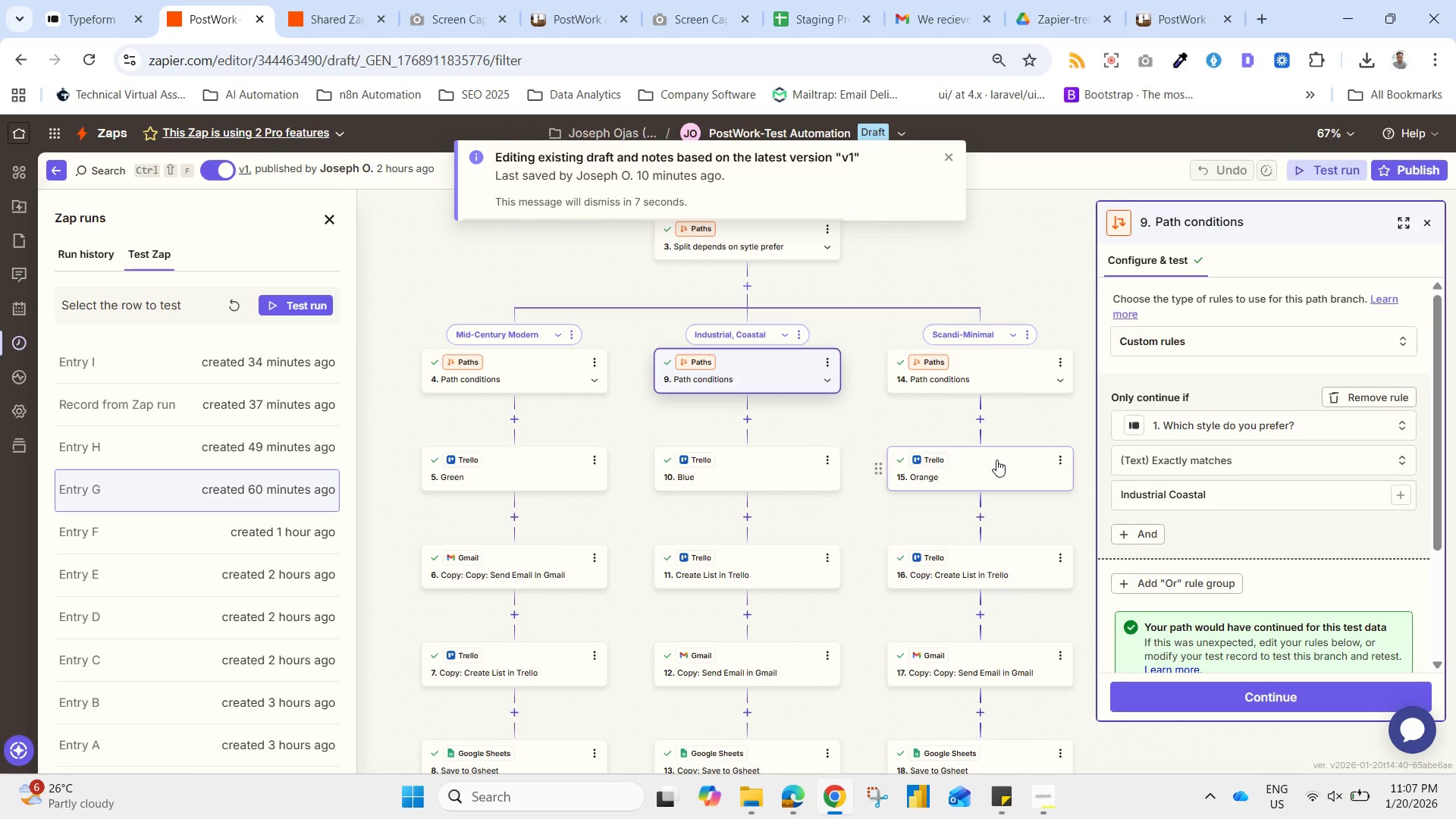 
mouse_move([230, 168])
 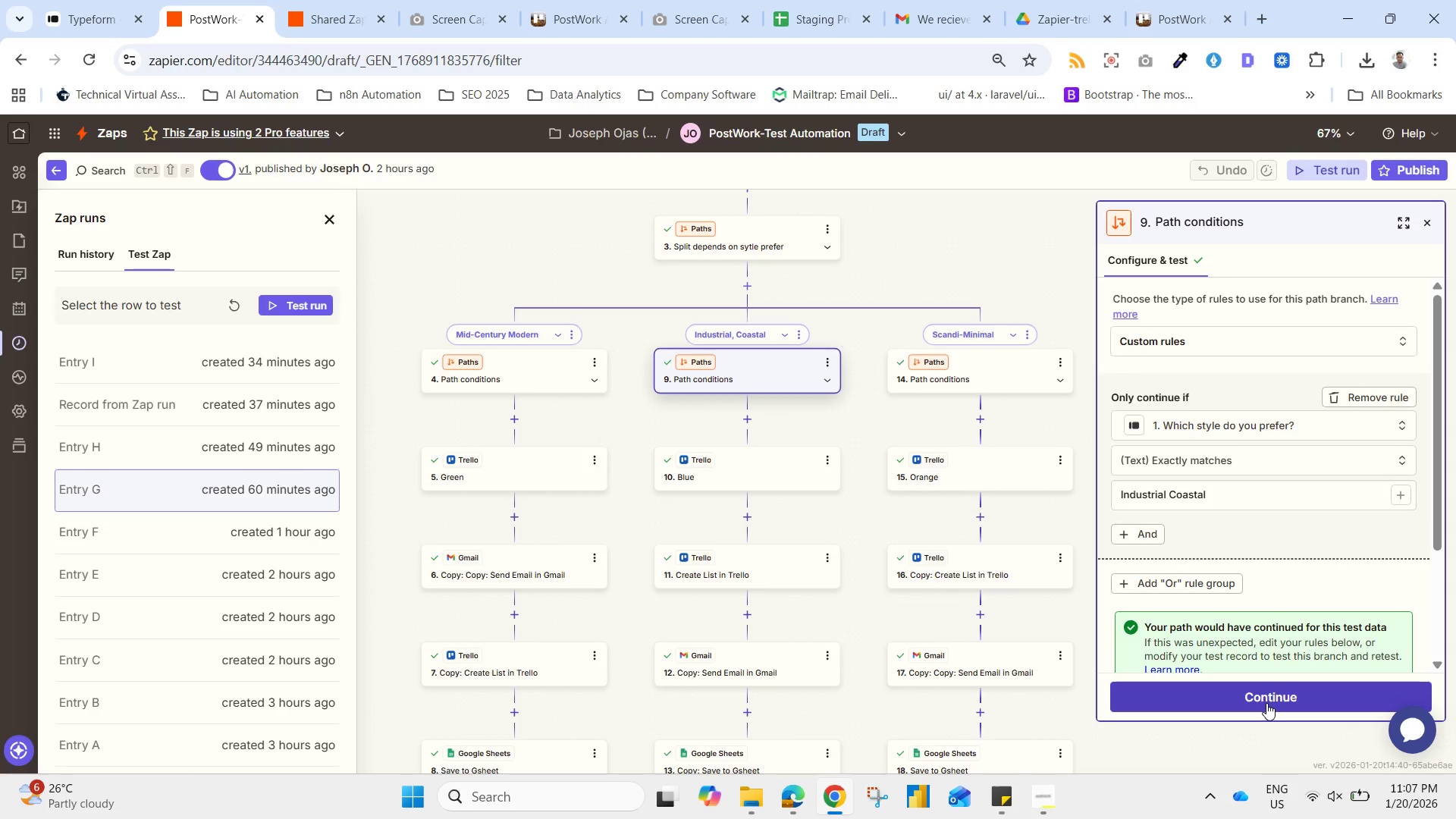 
left_click([1266, 701])
 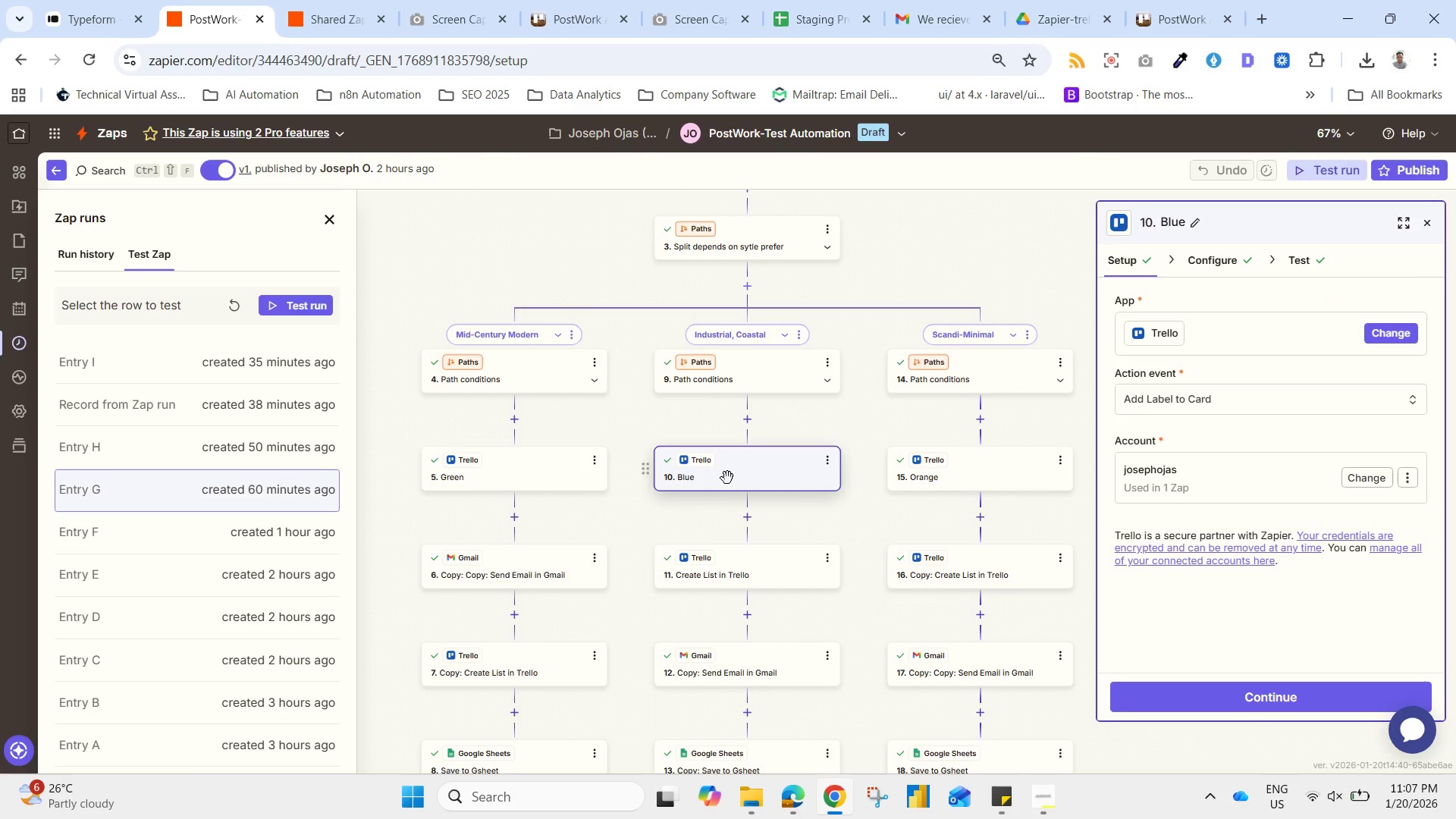 
left_click([725, 477])
 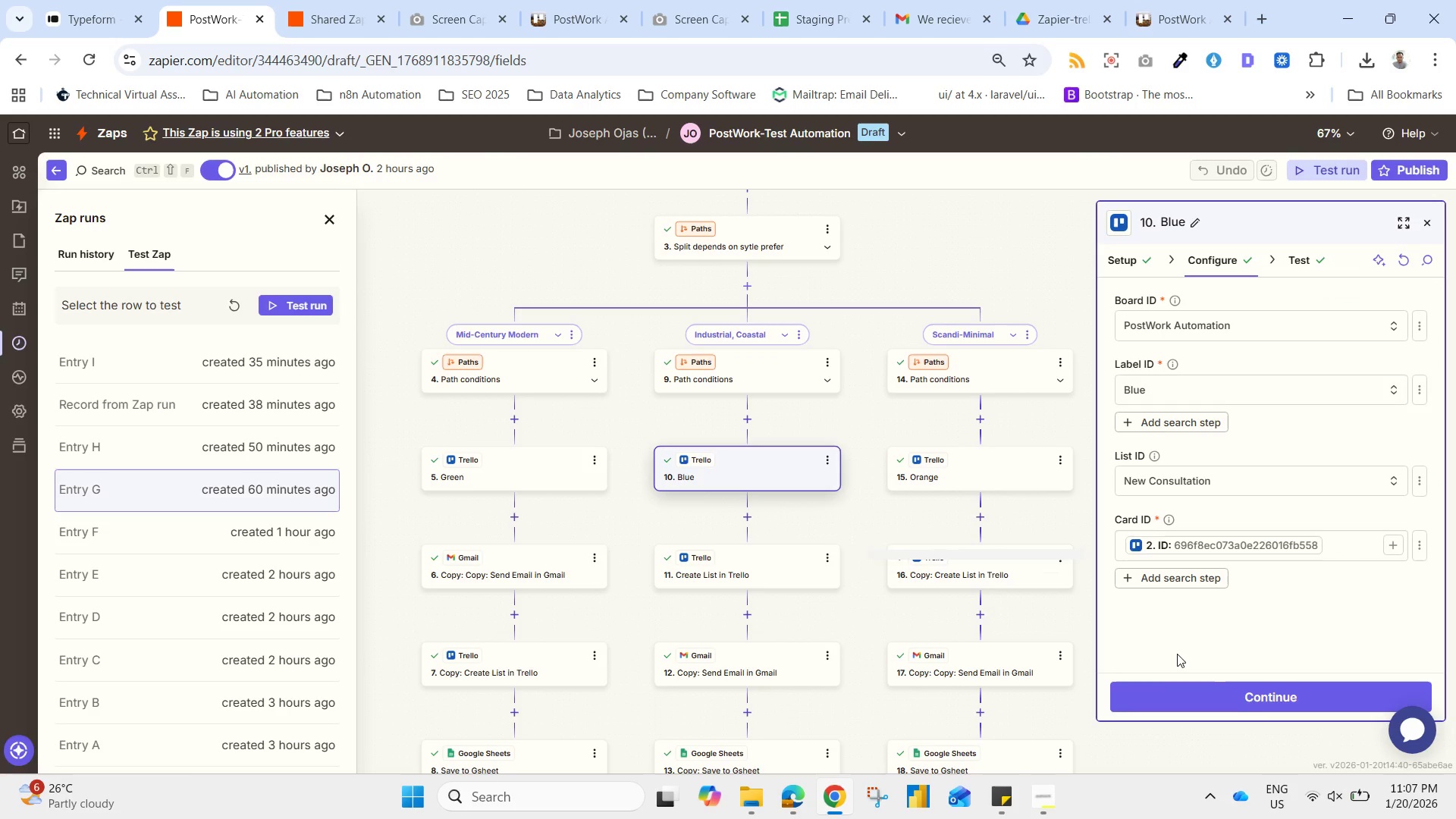 
left_click([1232, 687])
 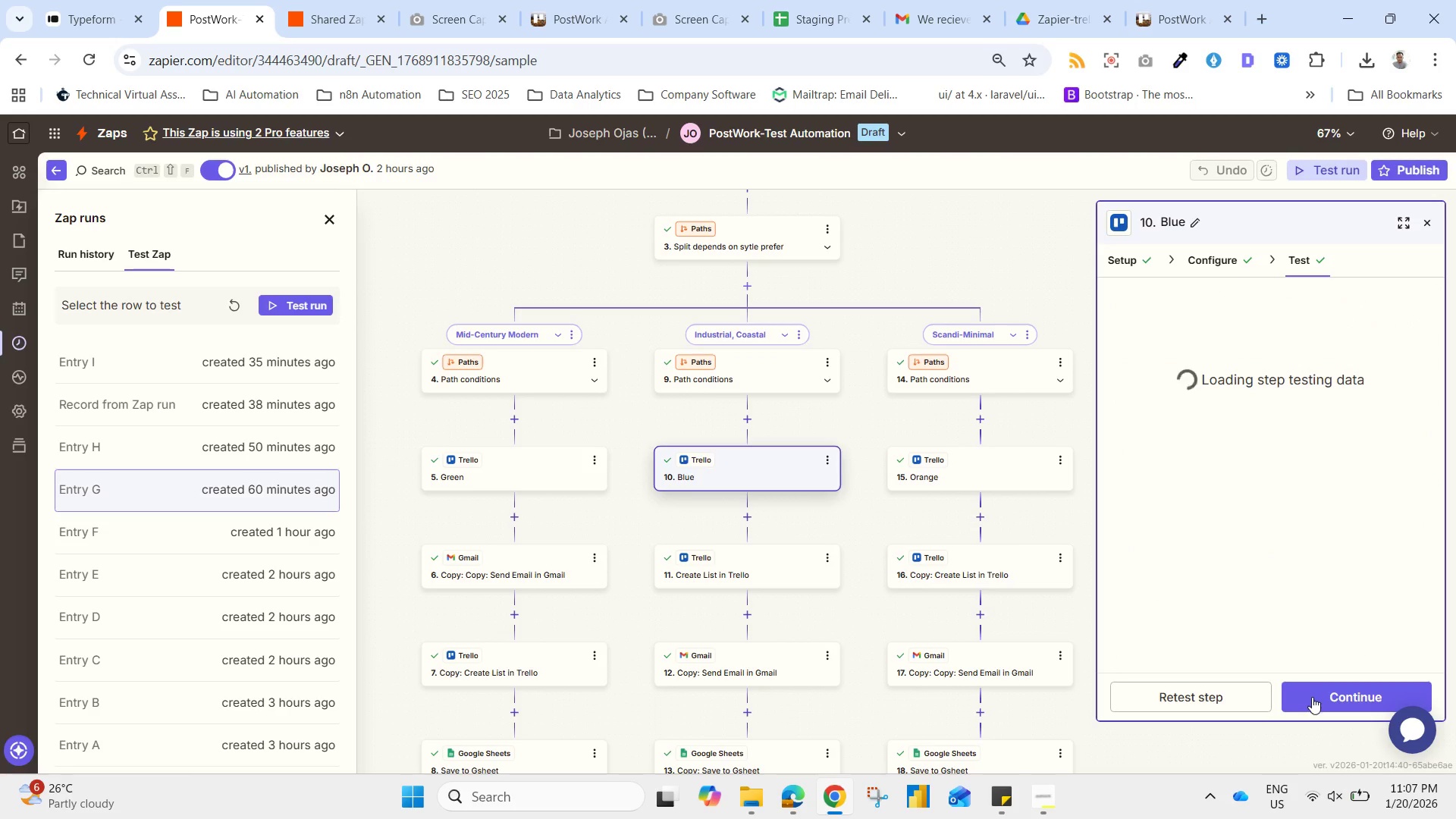 
left_click([1319, 698])
 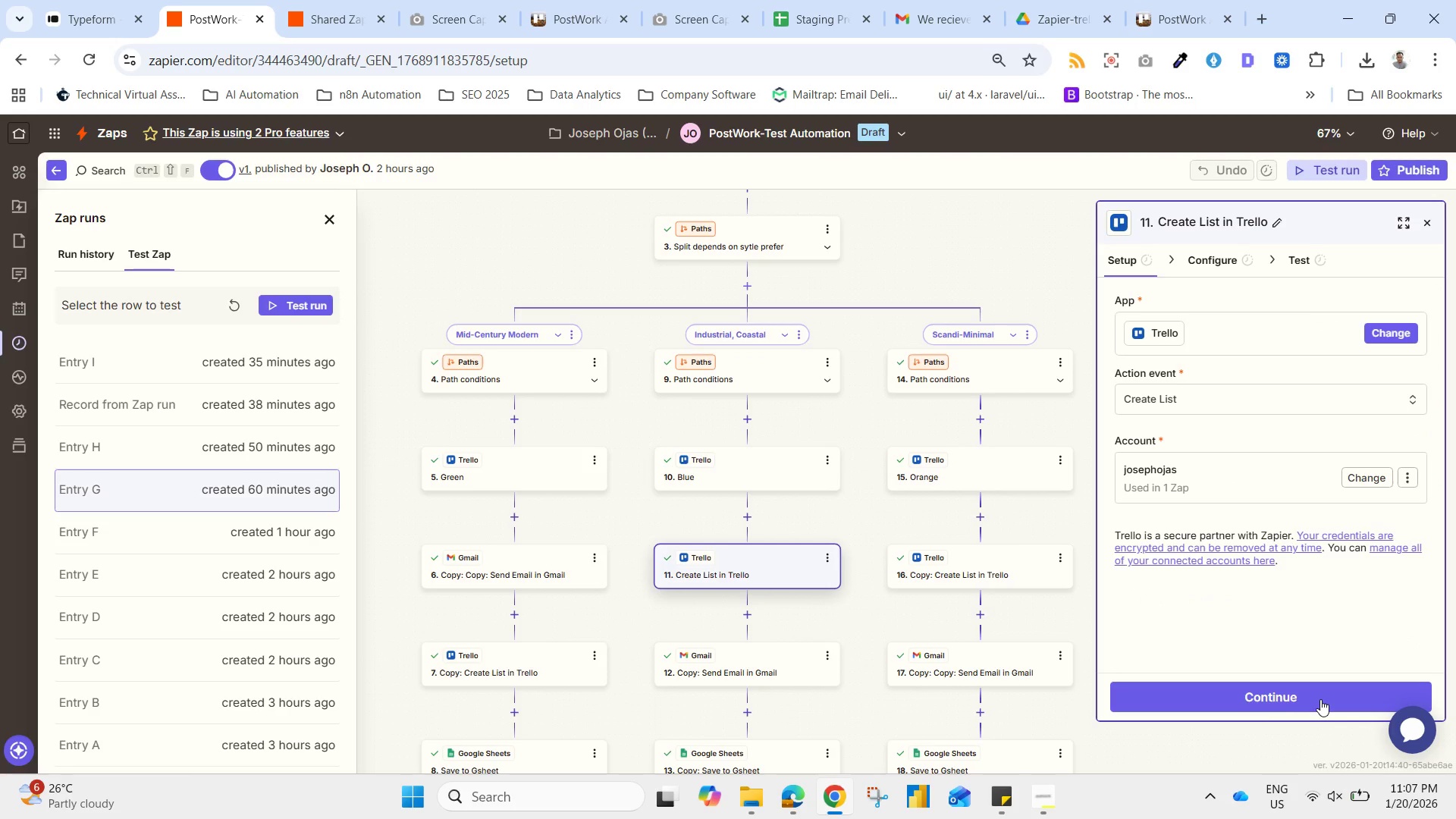 
left_click([1320, 700])
 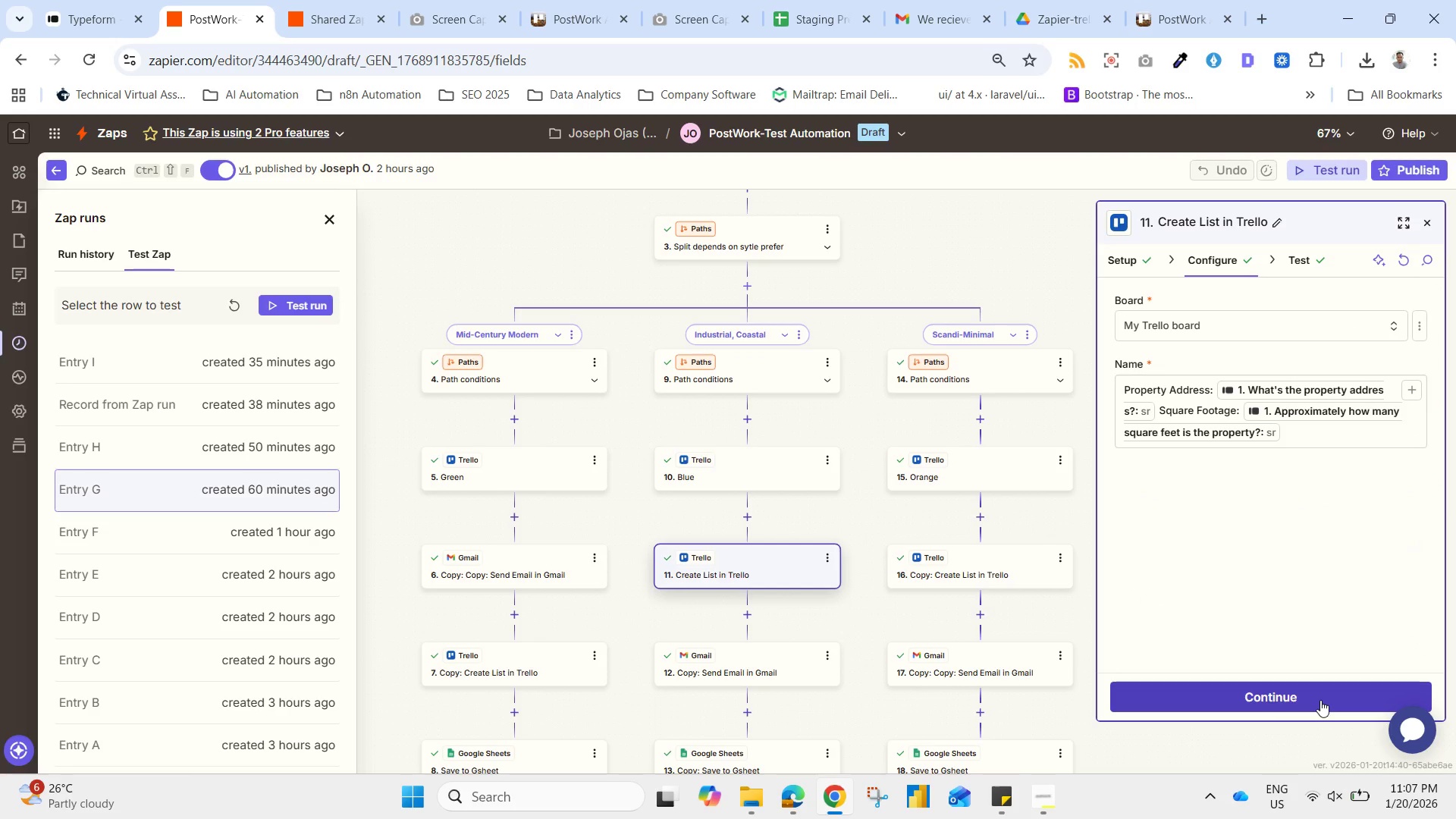 
left_click([1310, 694])
 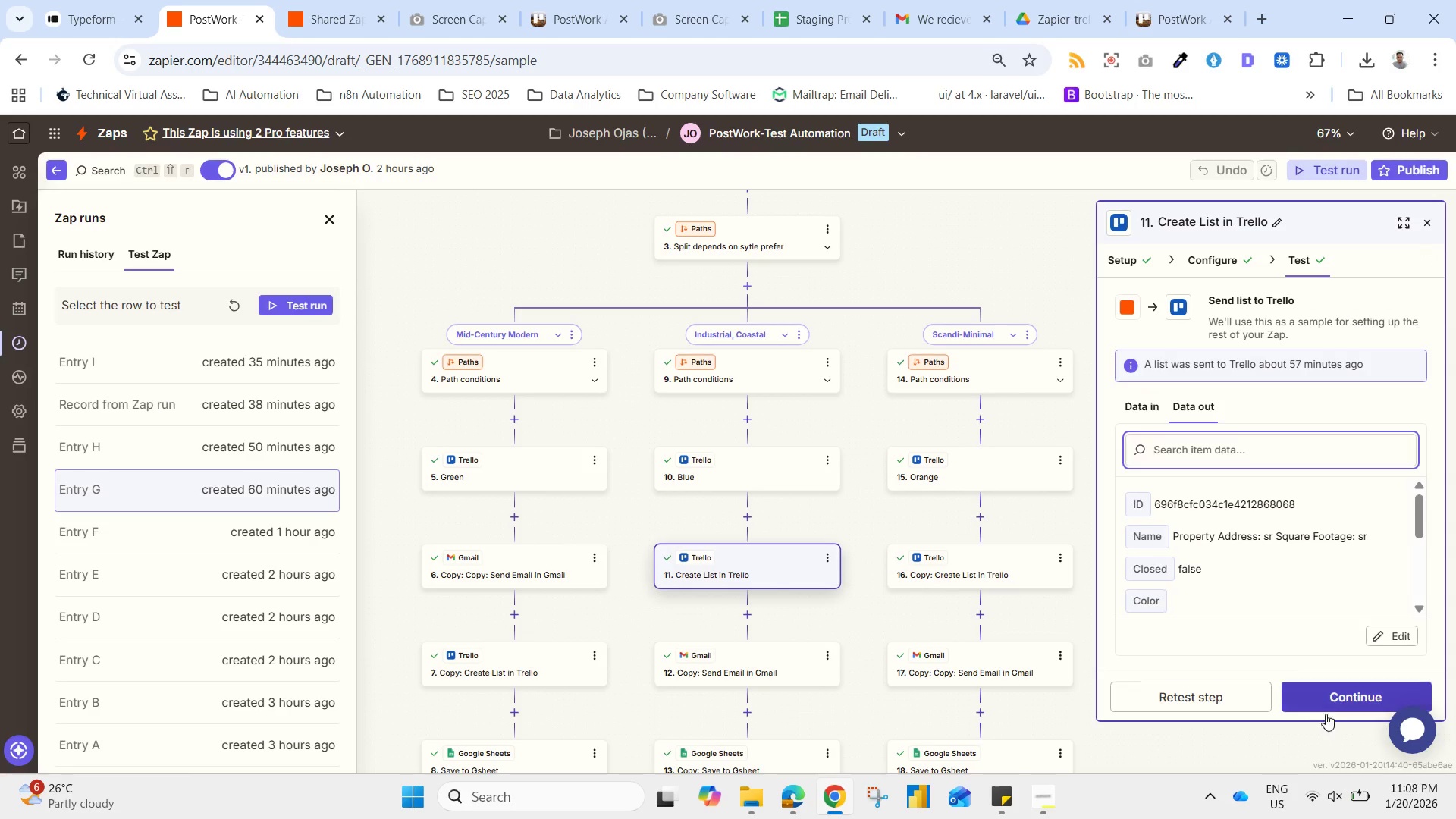 
left_click([1340, 705])
 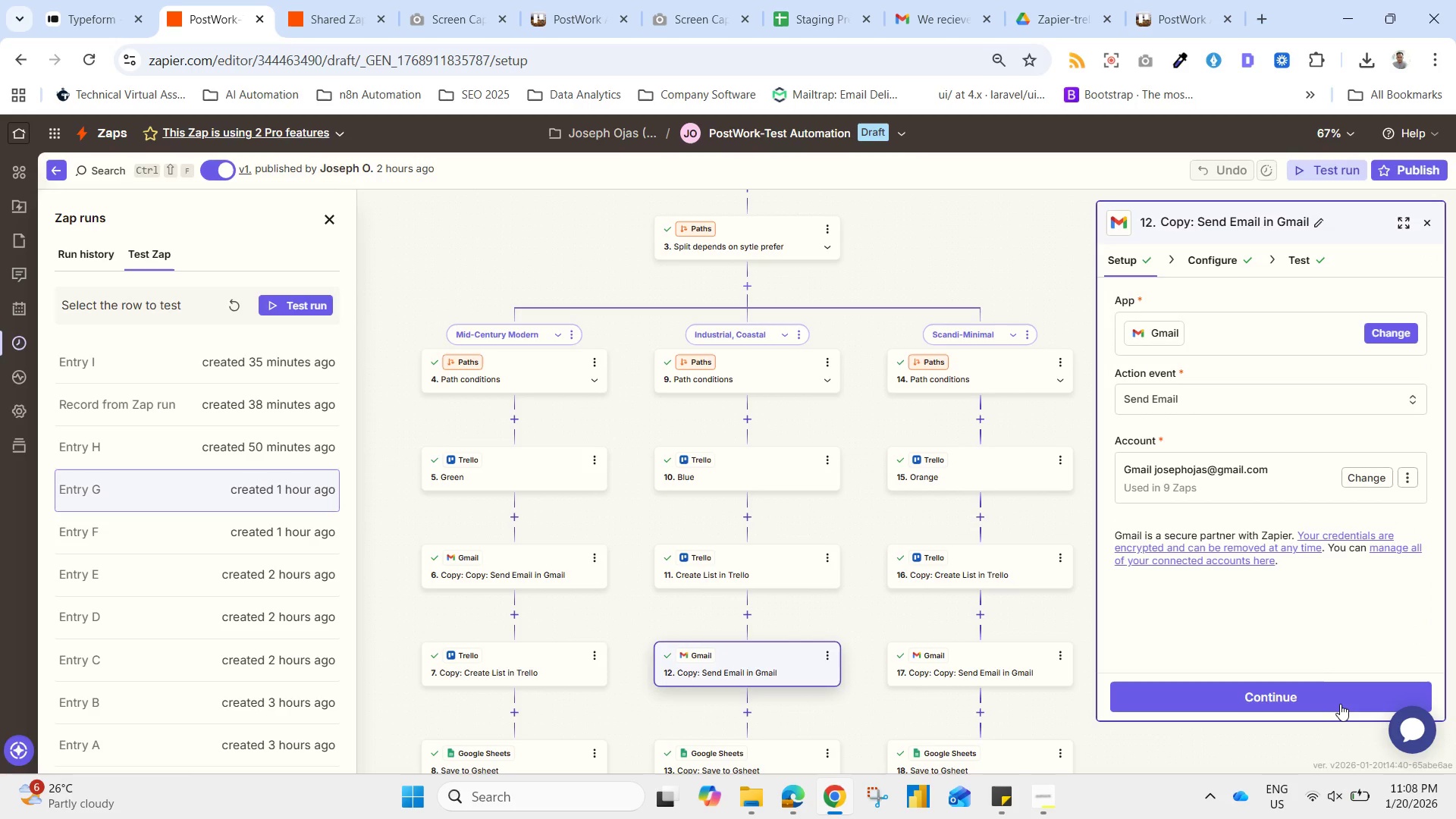 
left_click([1340, 704])
 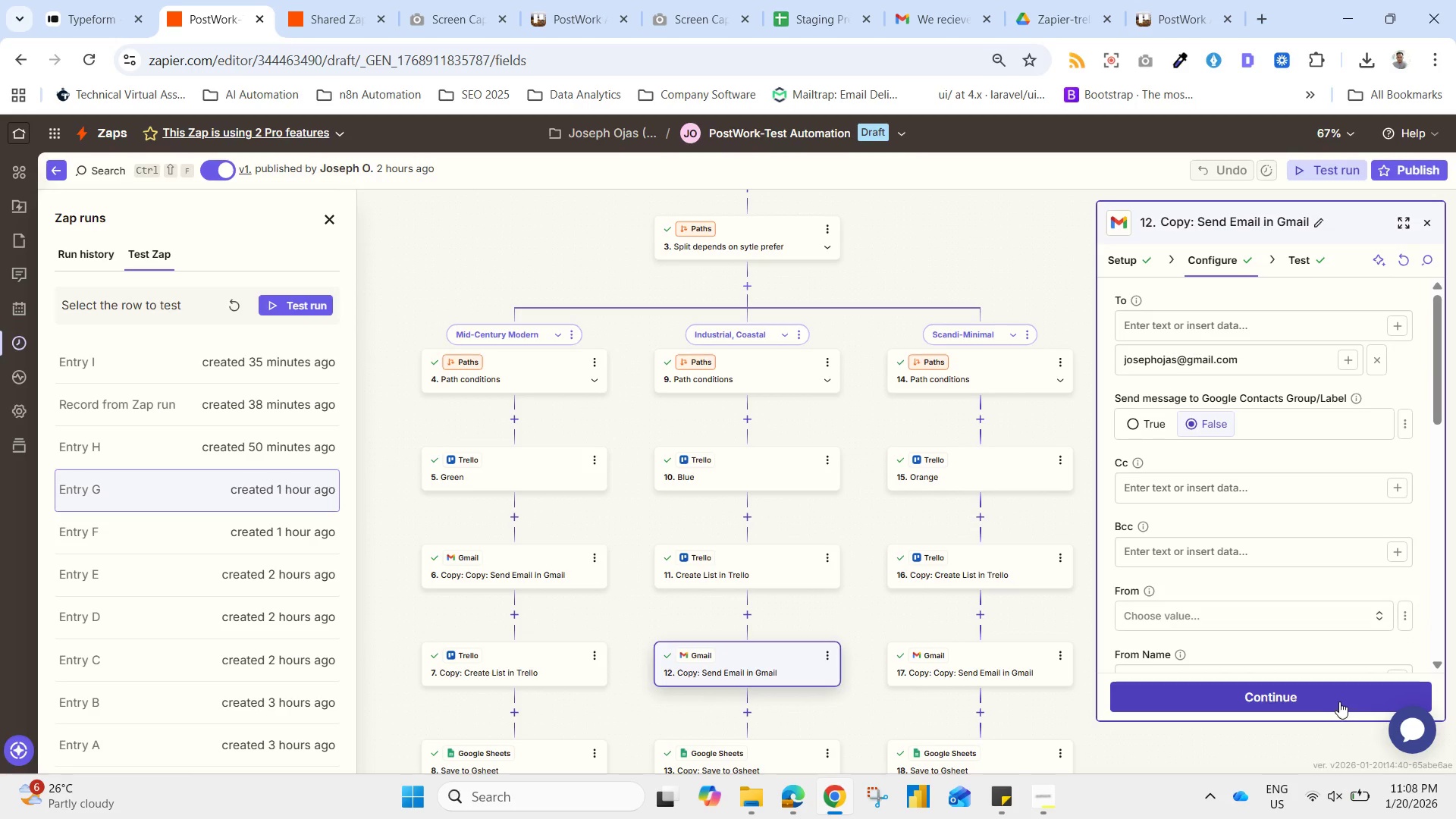 
left_click([1322, 691])
 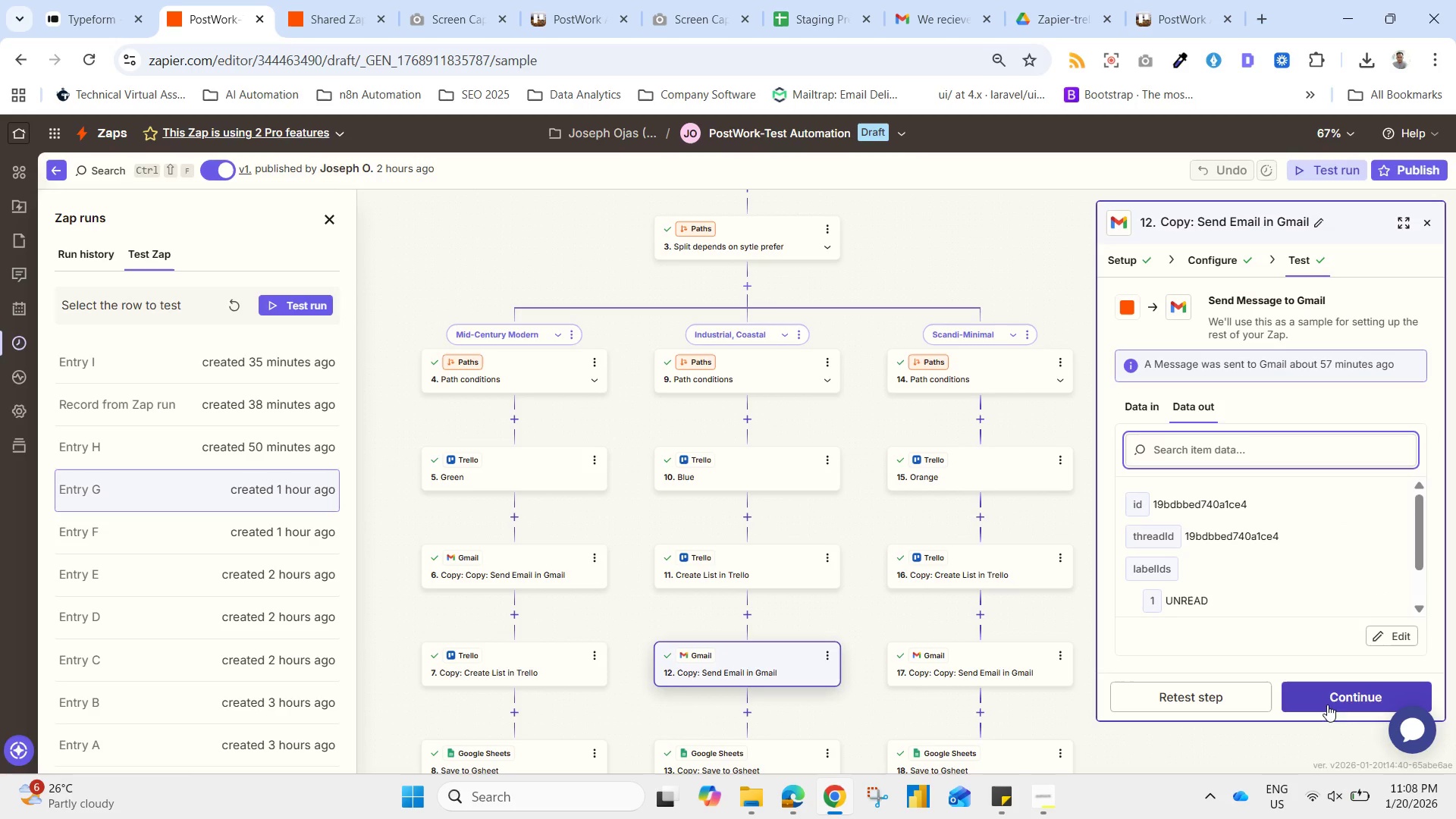 
left_click([1346, 701])
 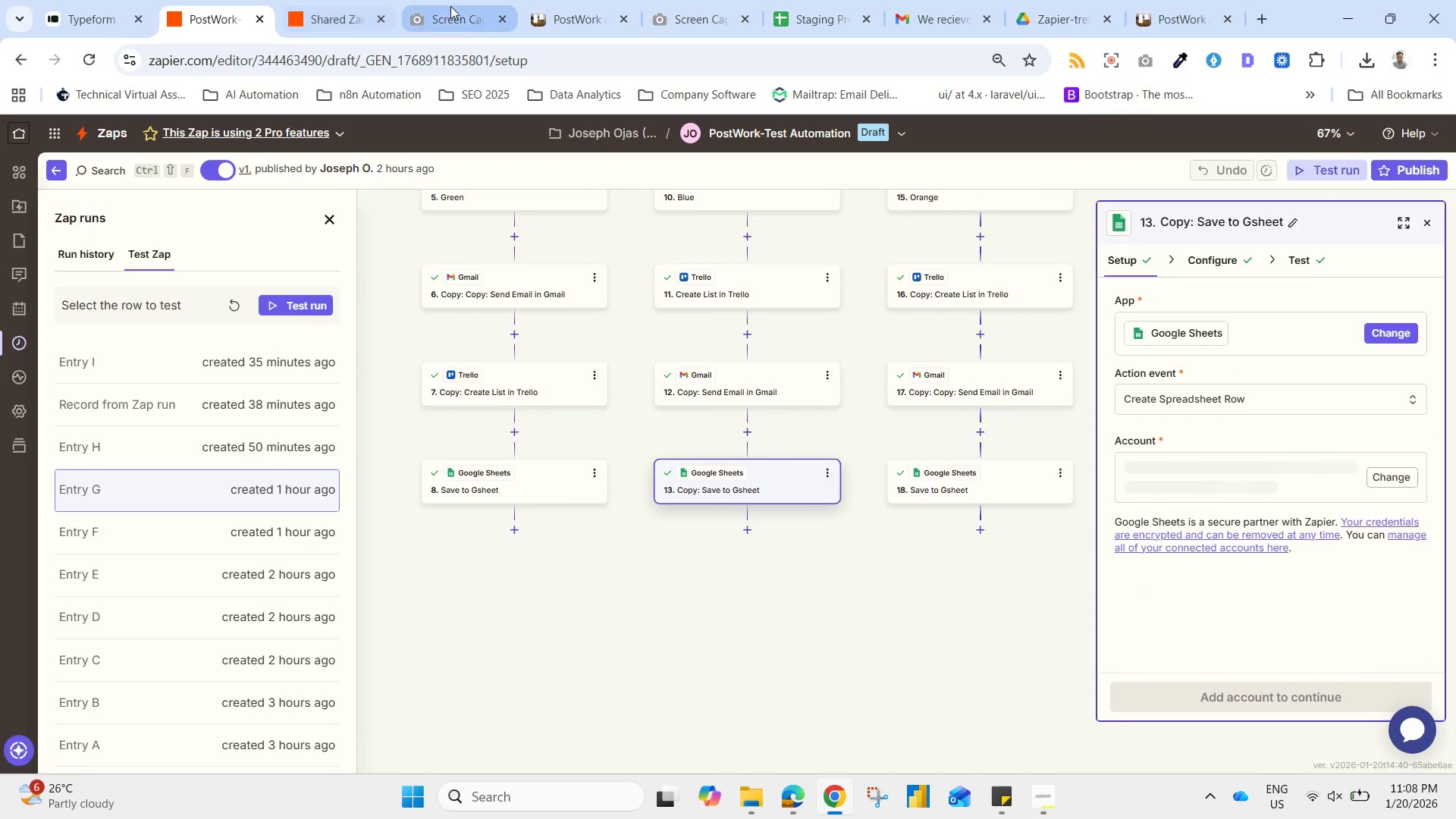 
left_click([1155, 2])
 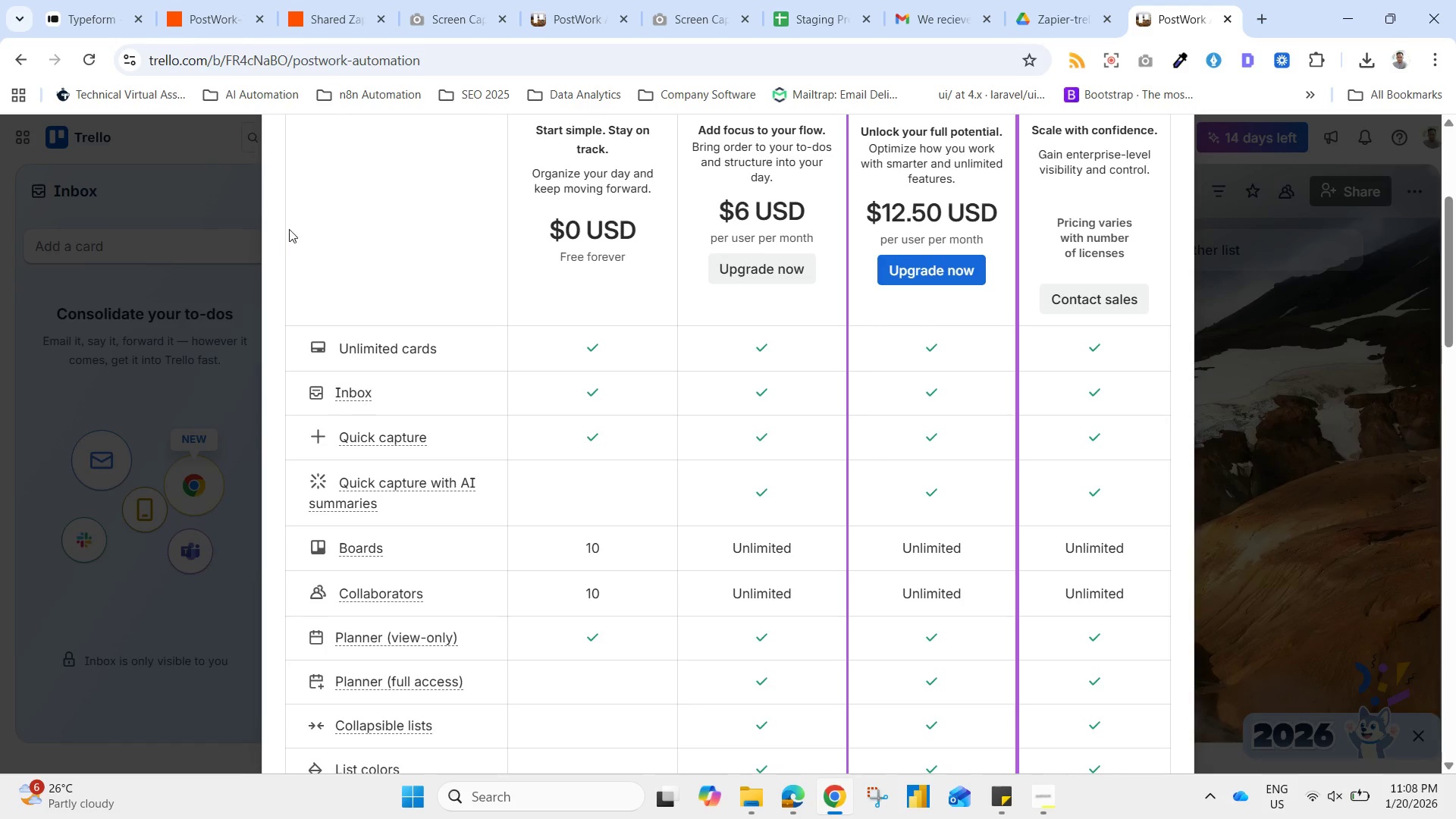 
left_click([127, 244])
 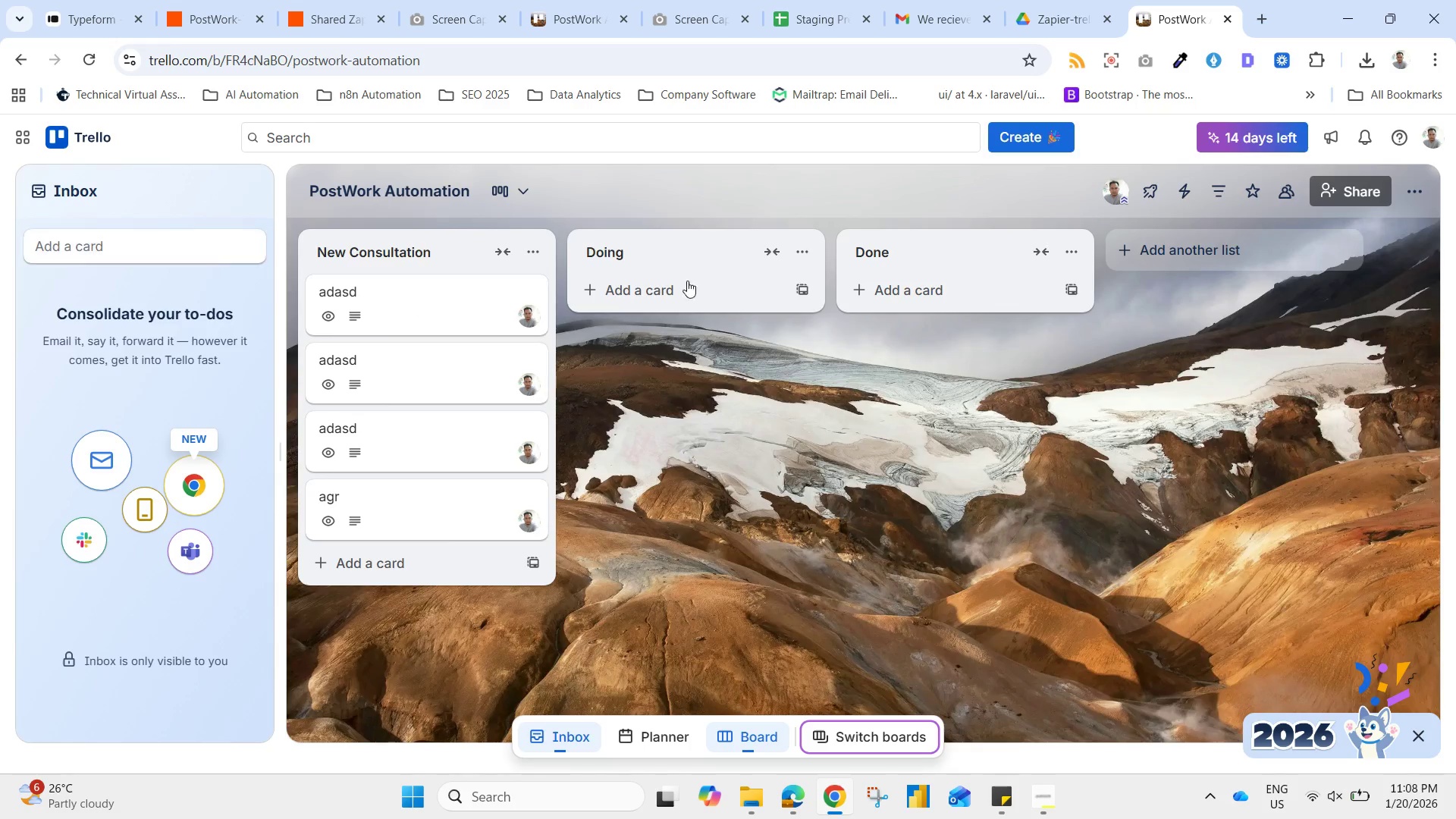 
scroll: coordinate [830, 268], scroll_direction: up, amount: 5.0
 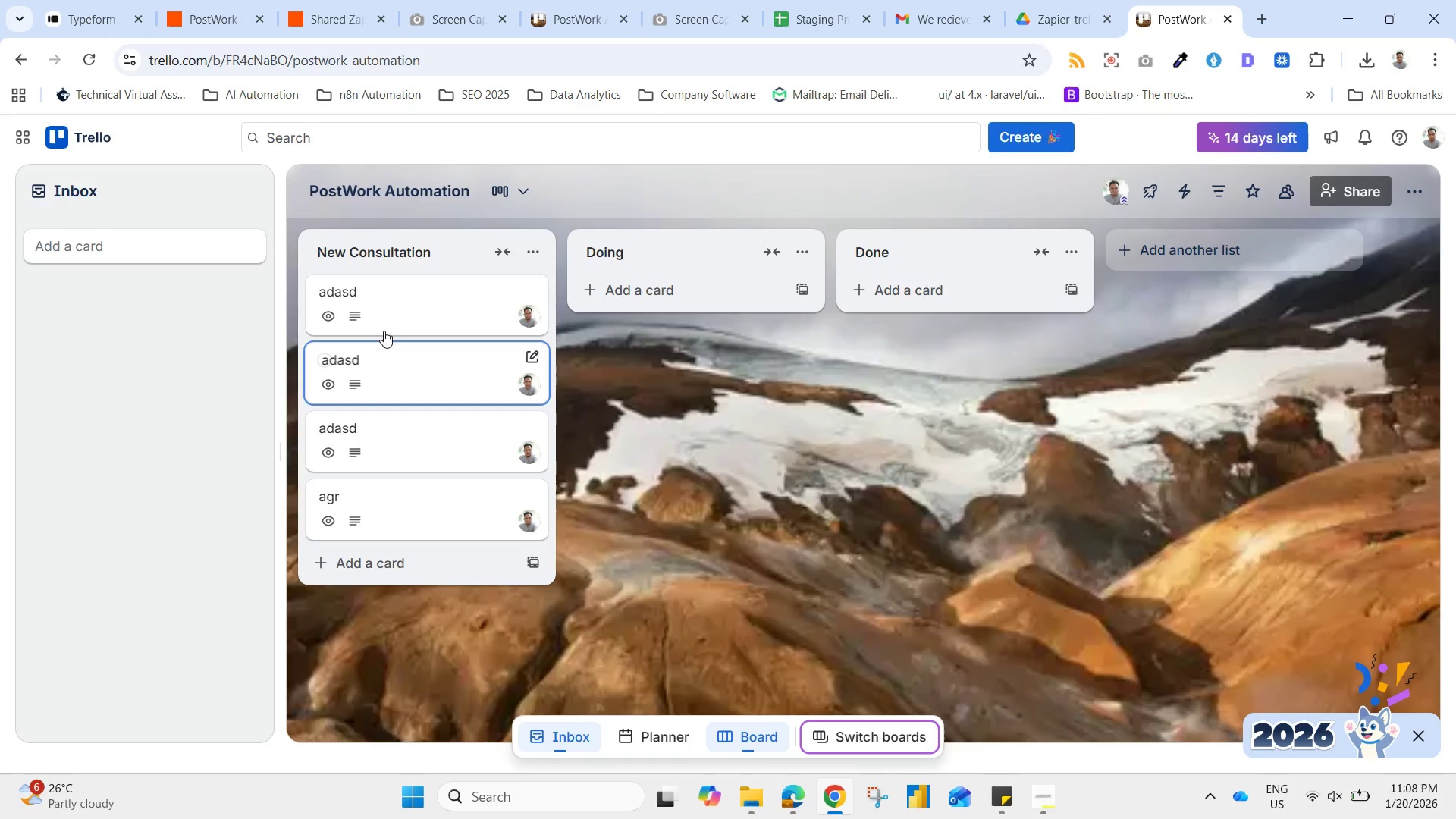 
wait(10.95)
 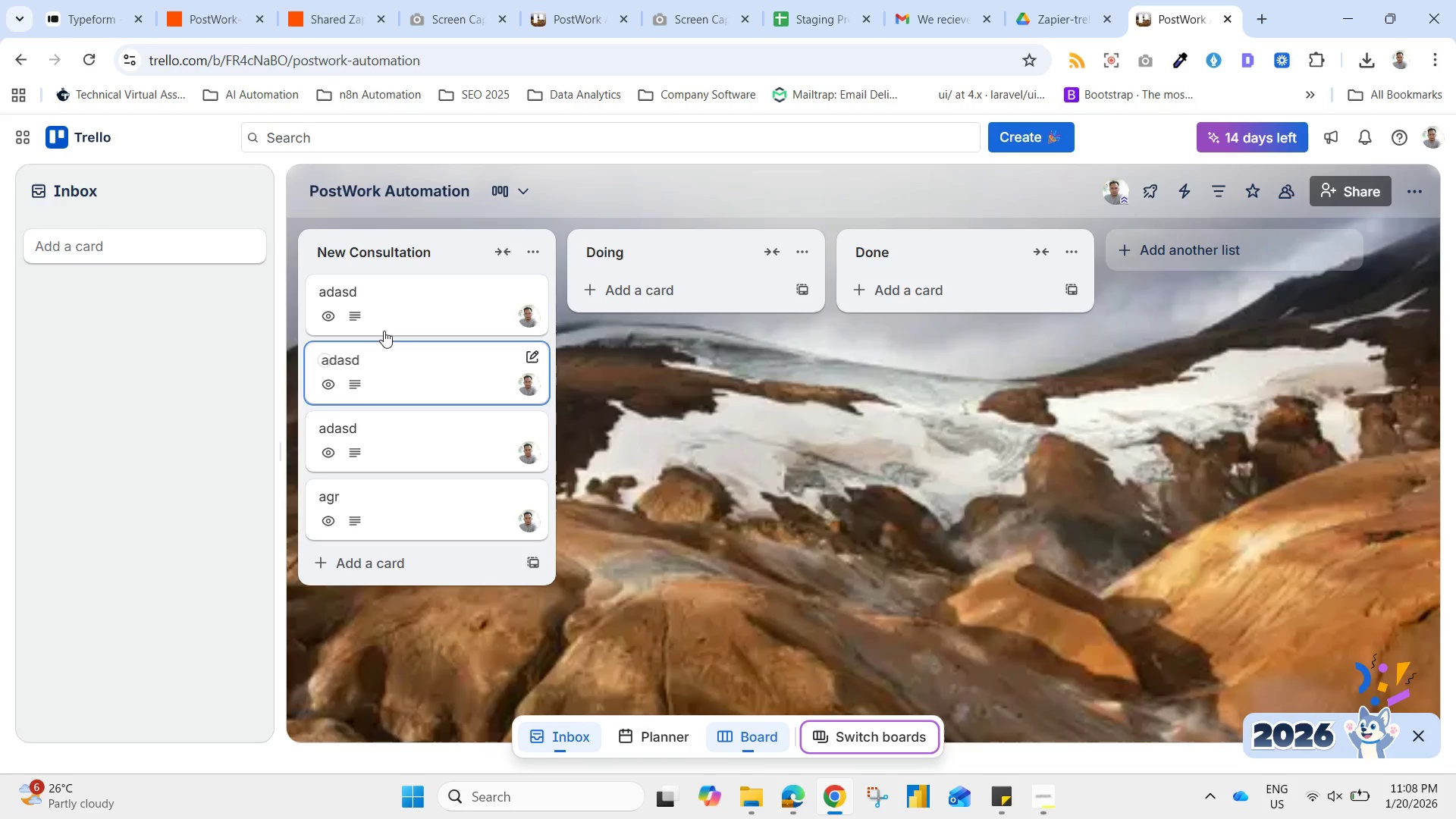 
left_click([1121, 191])
 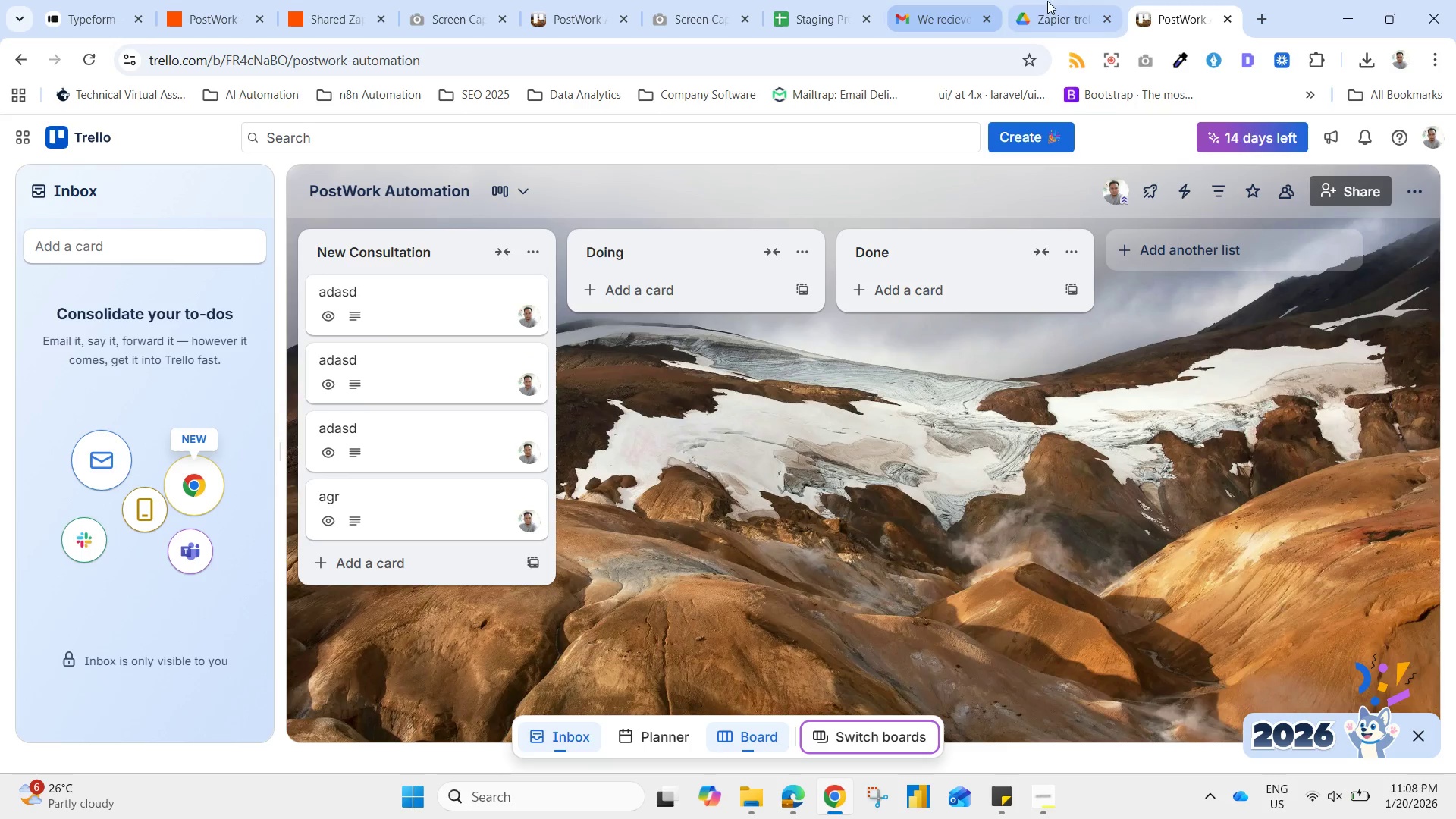 
wait(5.56)
 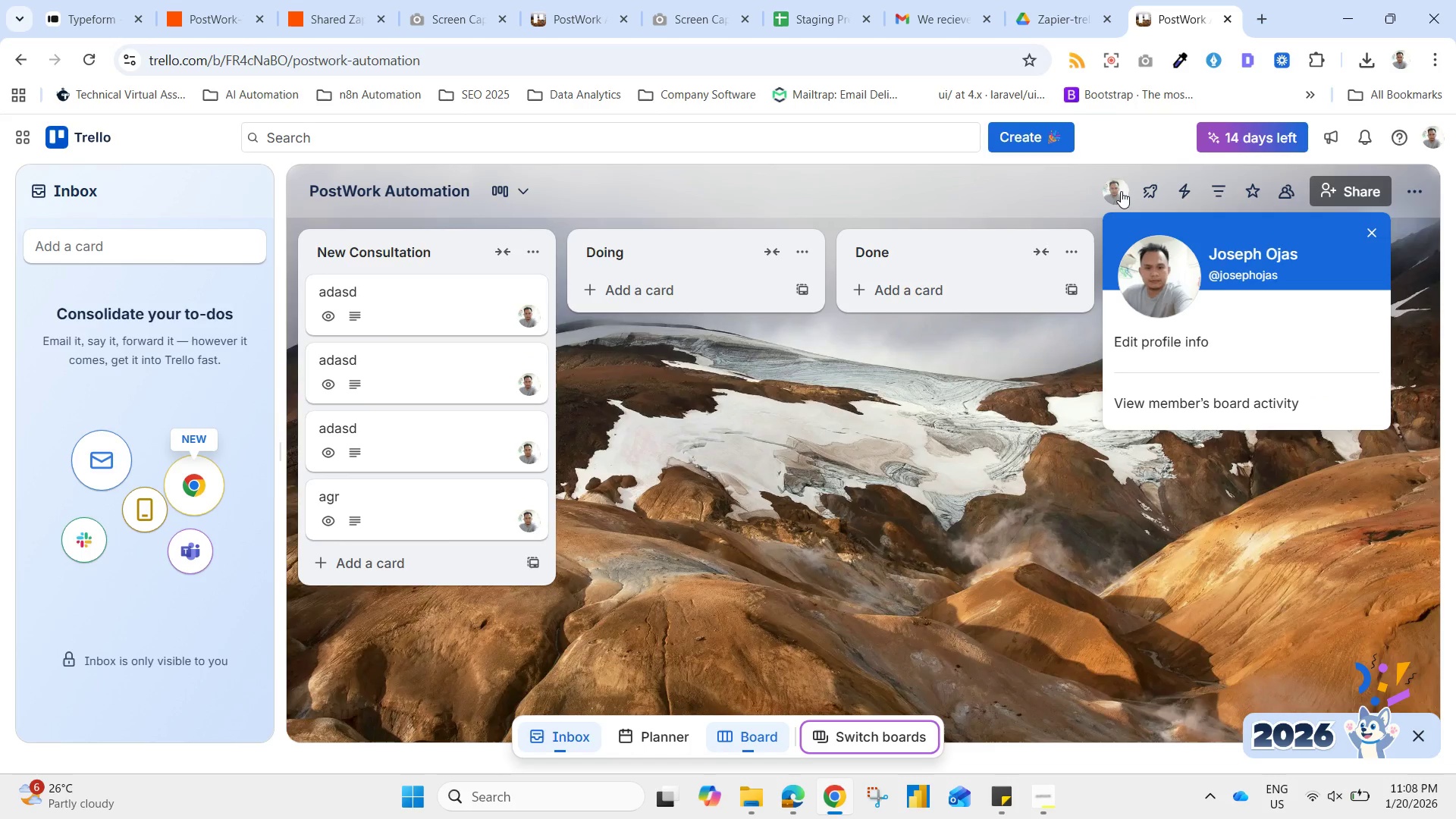 
left_click([329, 0])
 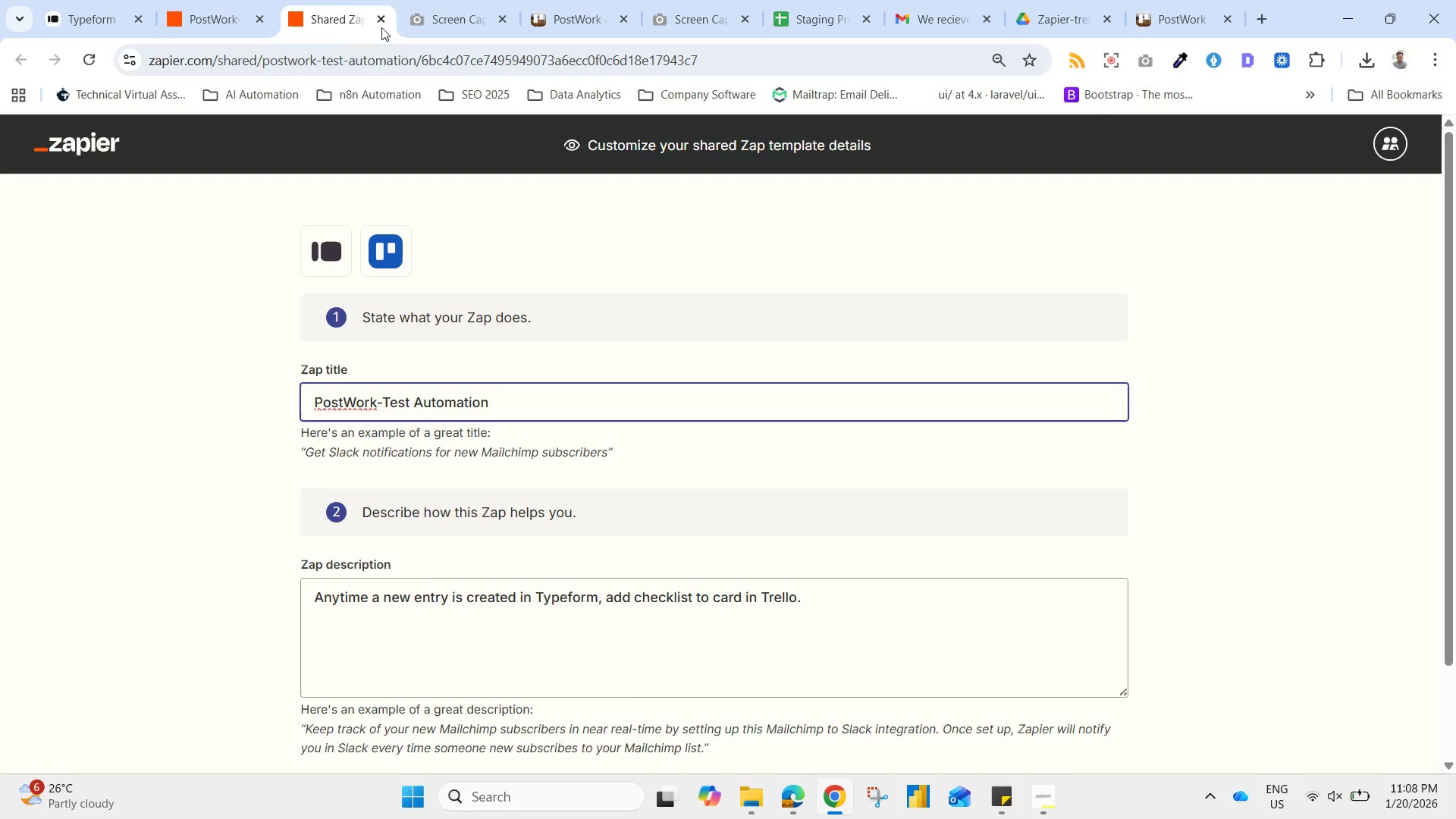 
left_click([379, 24])
 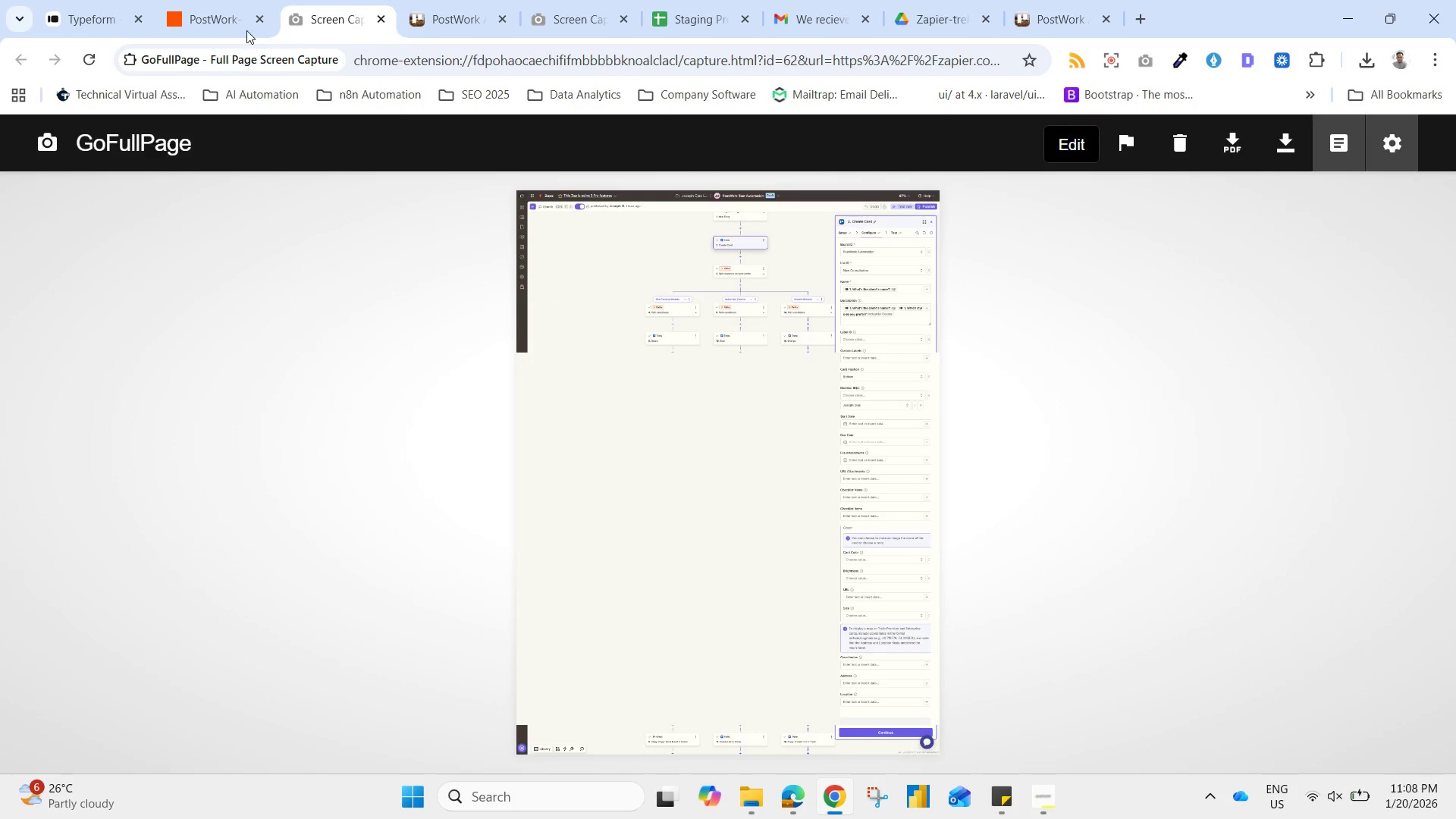 
left_click([228, 20])
 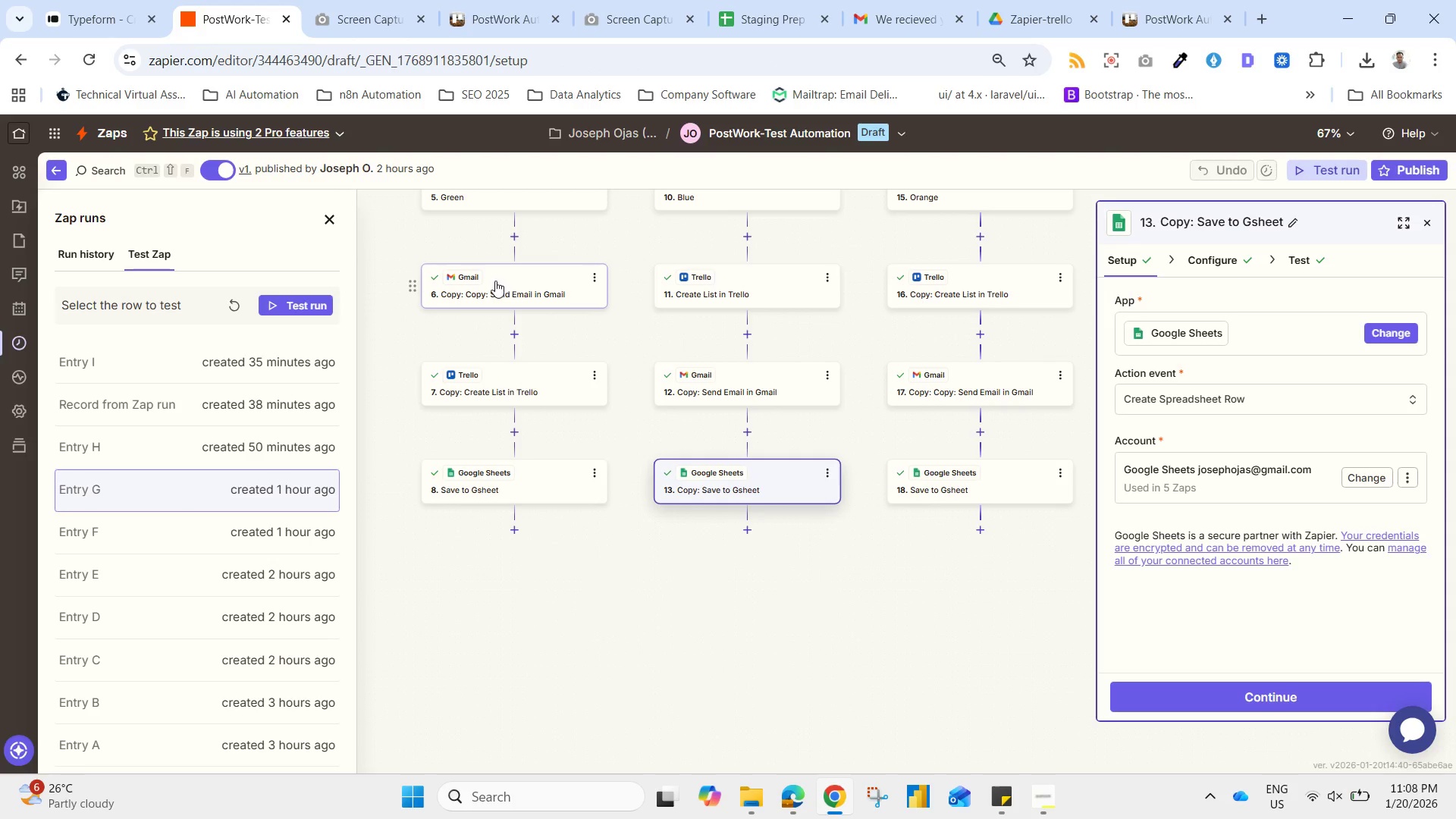 
left_click_drag(start_coordinate=[673, 460], to_coordinate=[668, 595])
 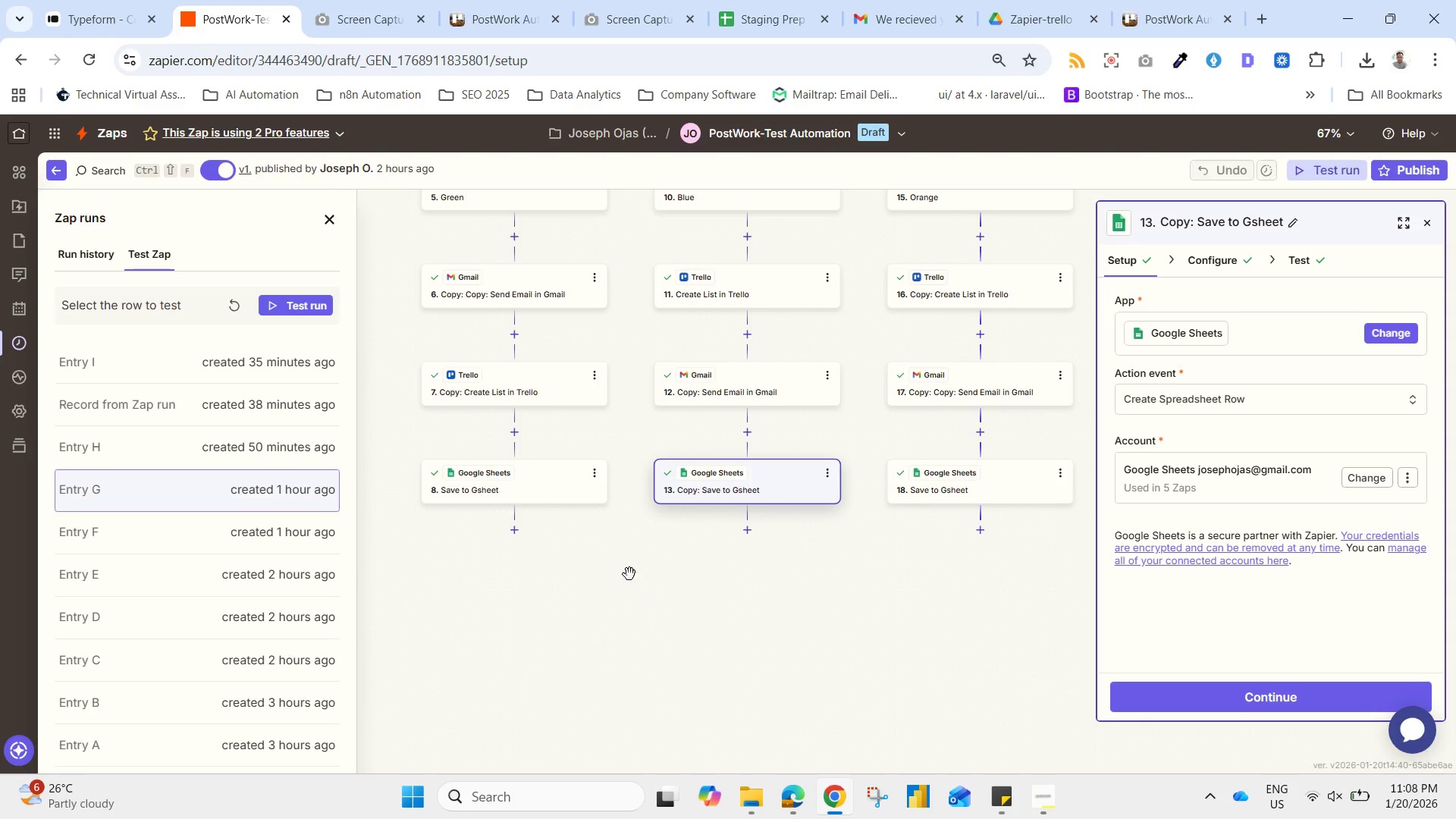 
scroll: coordinate [627, 566], scroll_direction: up, amount: 2.0
 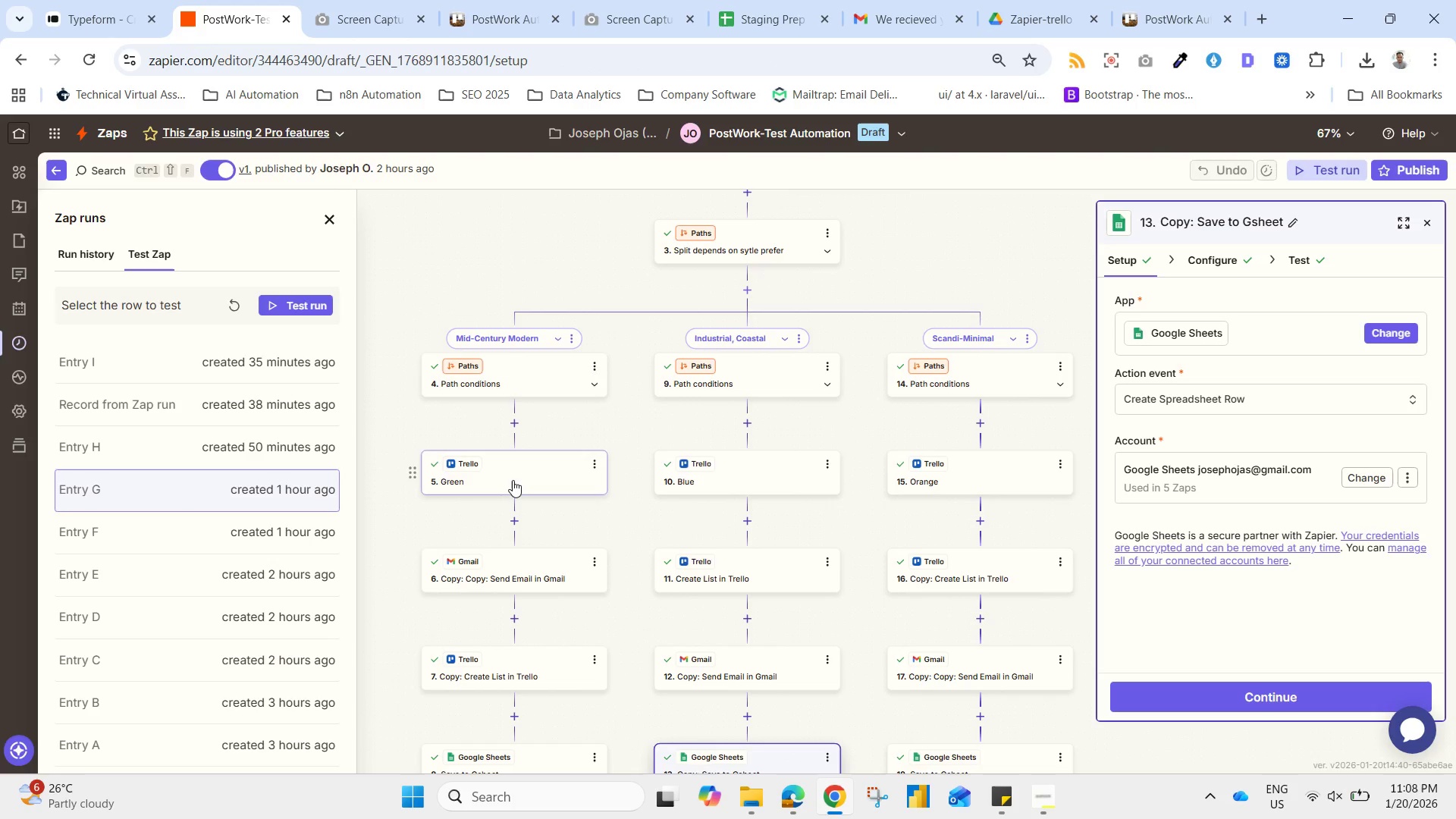 
left_click([516, 471])
 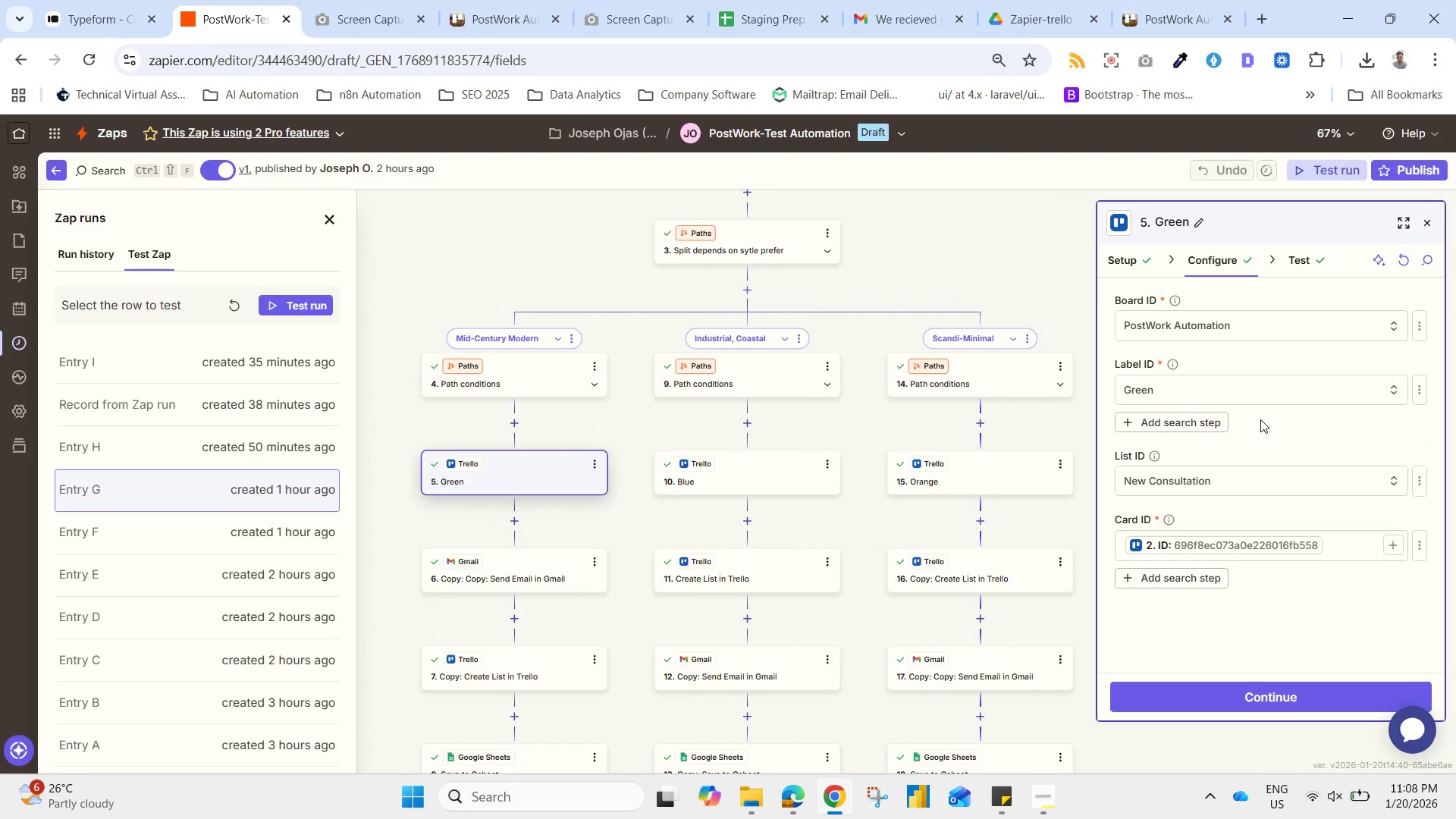 
wait(12.94)
 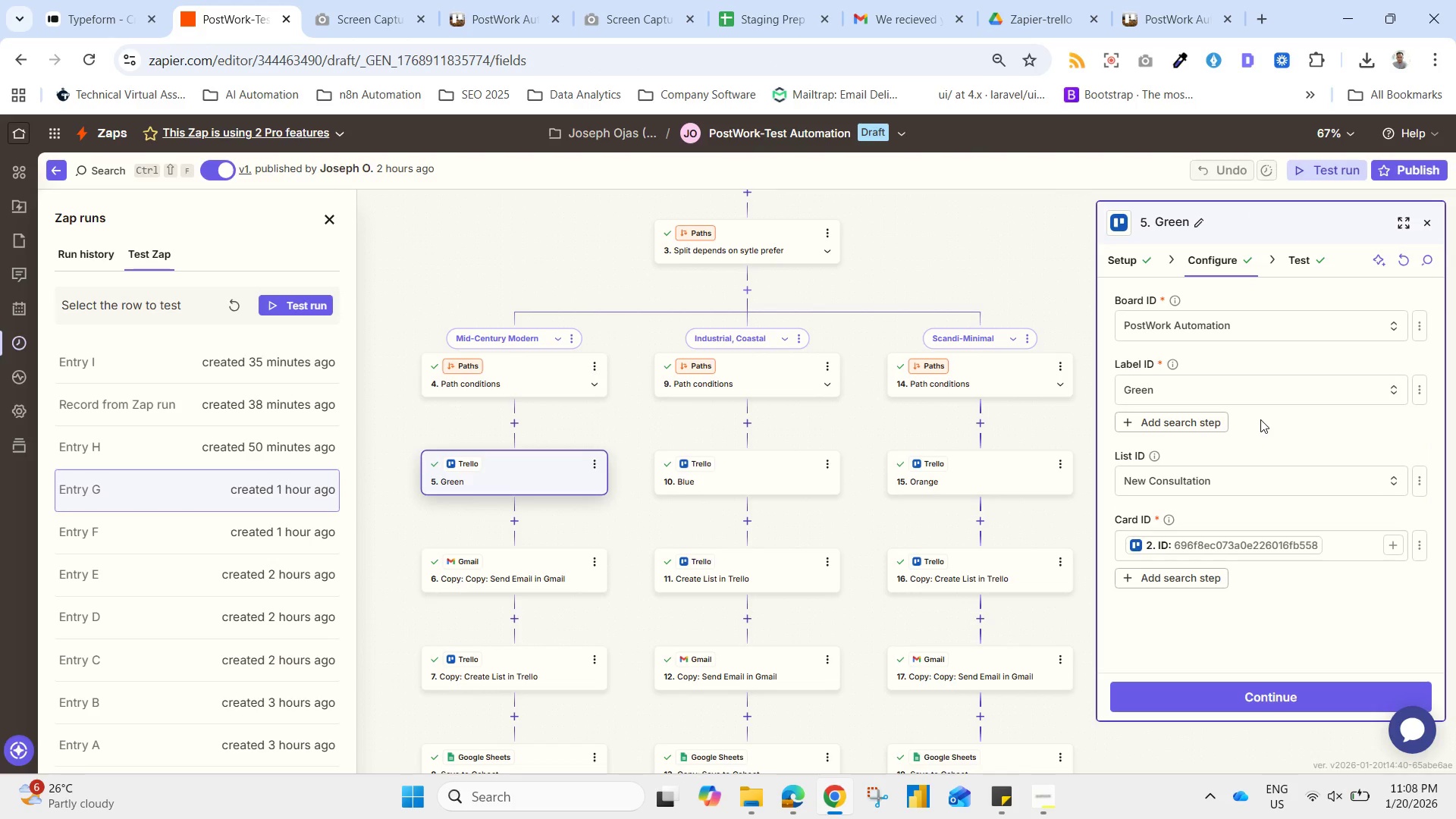 
left_click([1359, 551])
 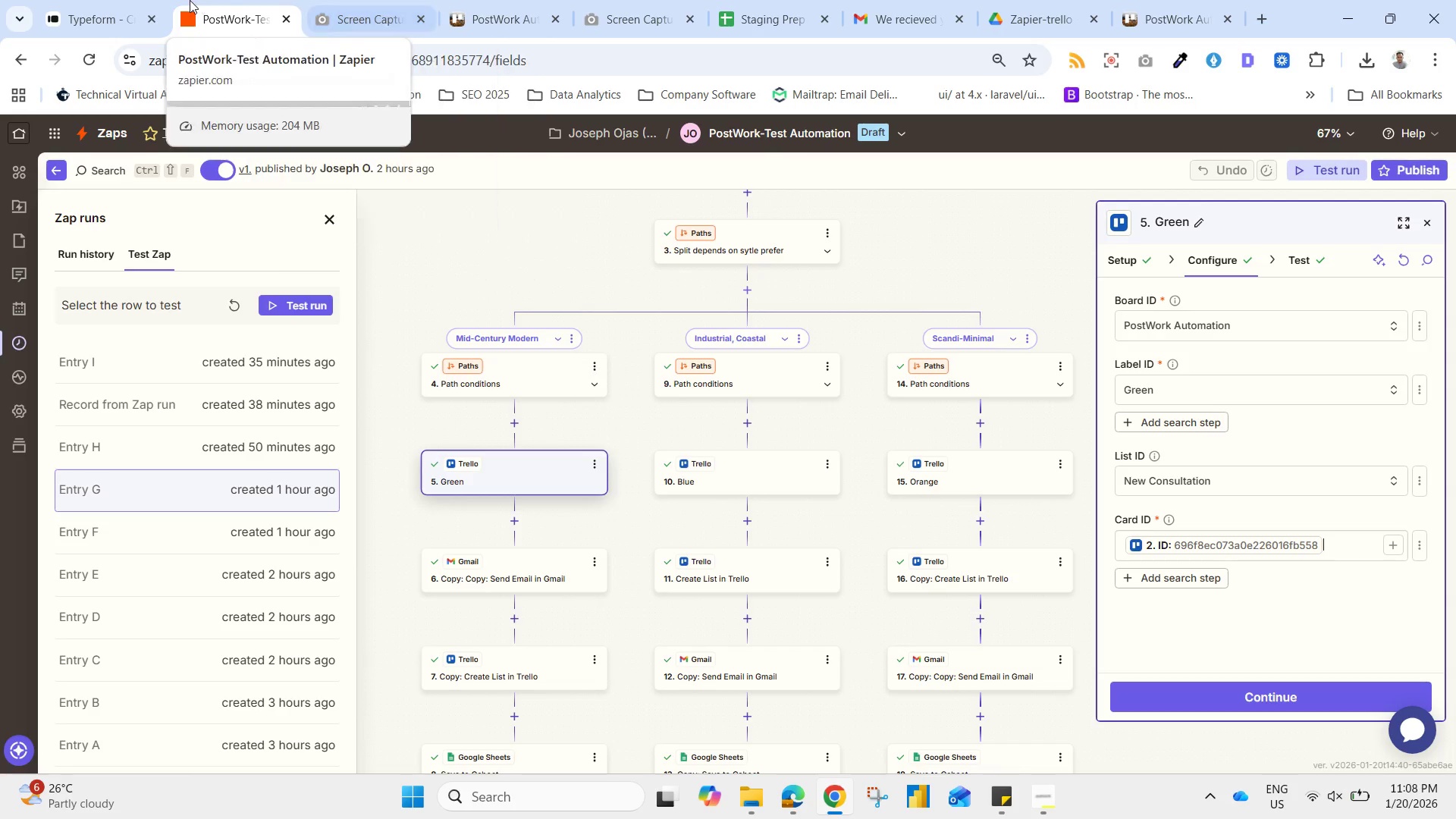 
left_click([1156, 0])
 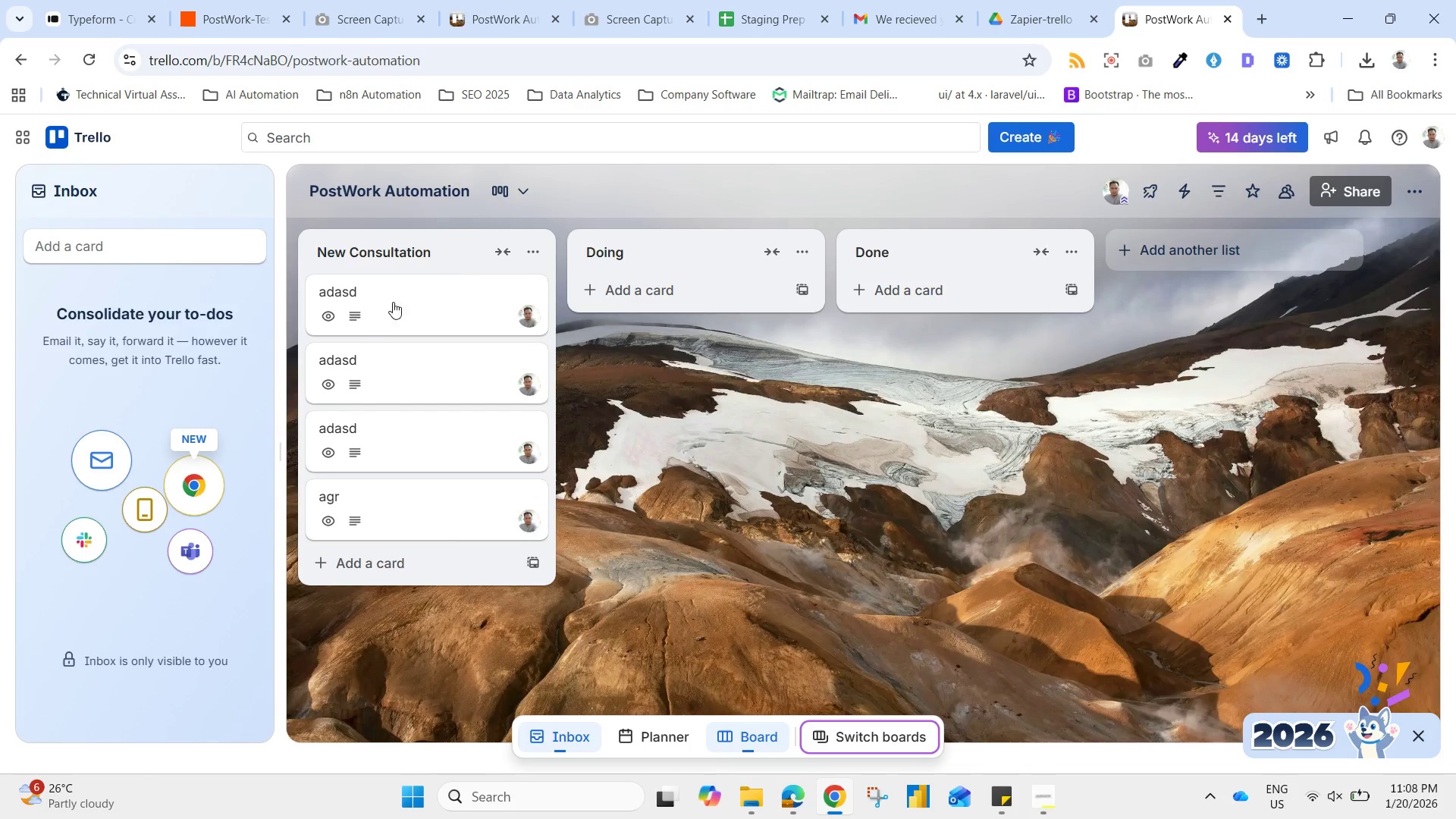 
left_click([386, 303])
 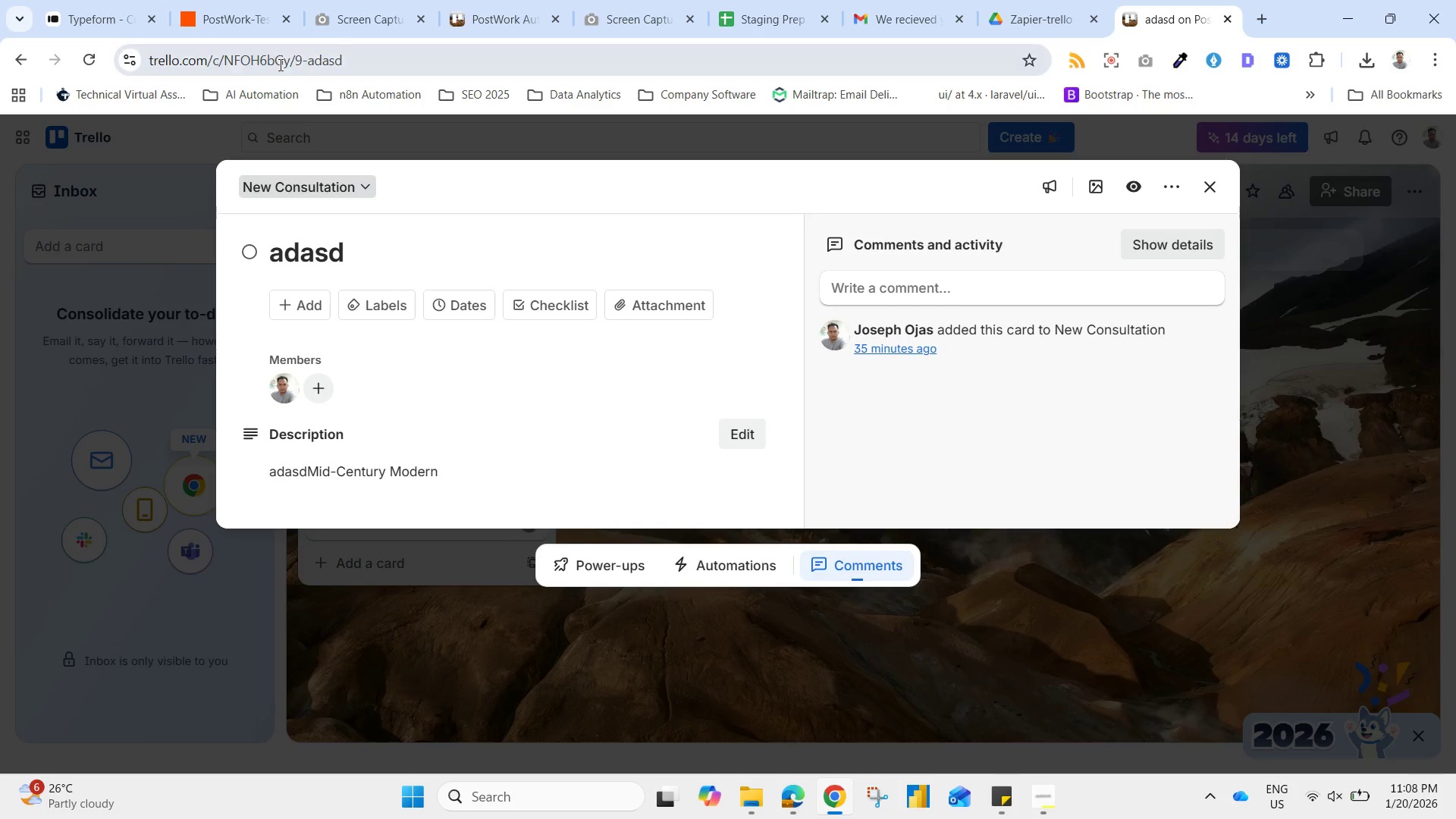 
left_click([95, 0])
 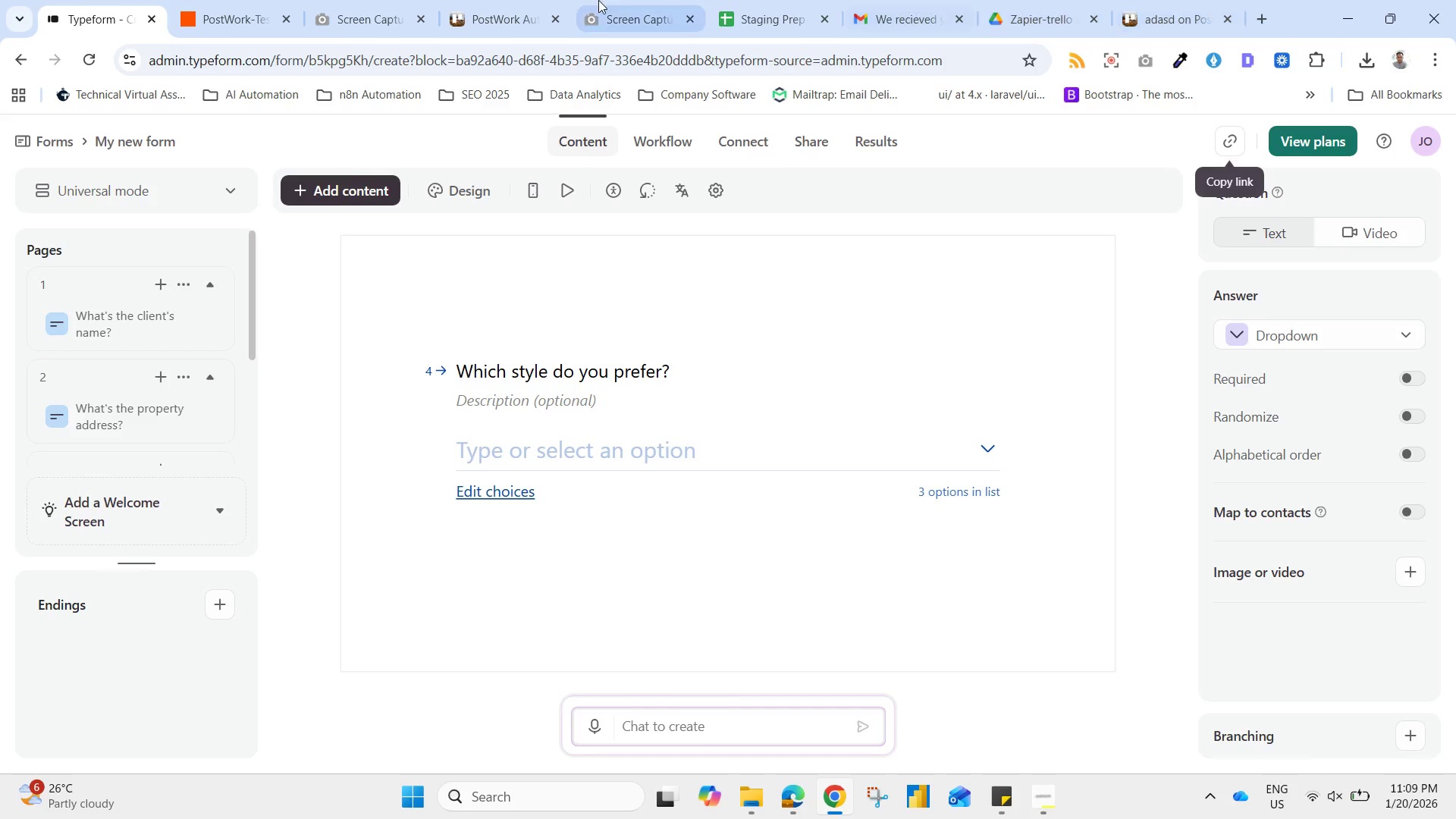 
left_click([221, 0])
 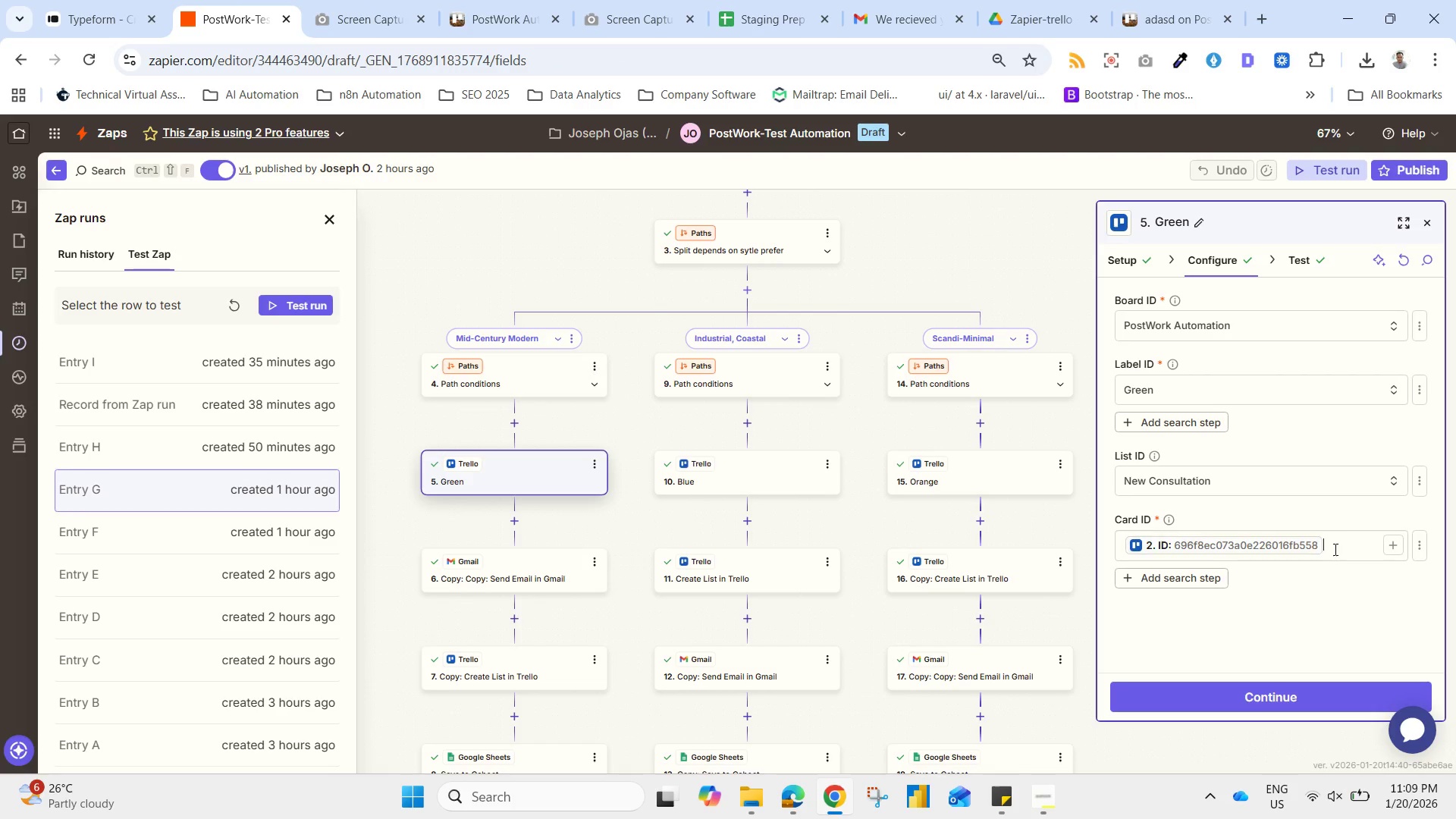 
left_click([1340, 544])
 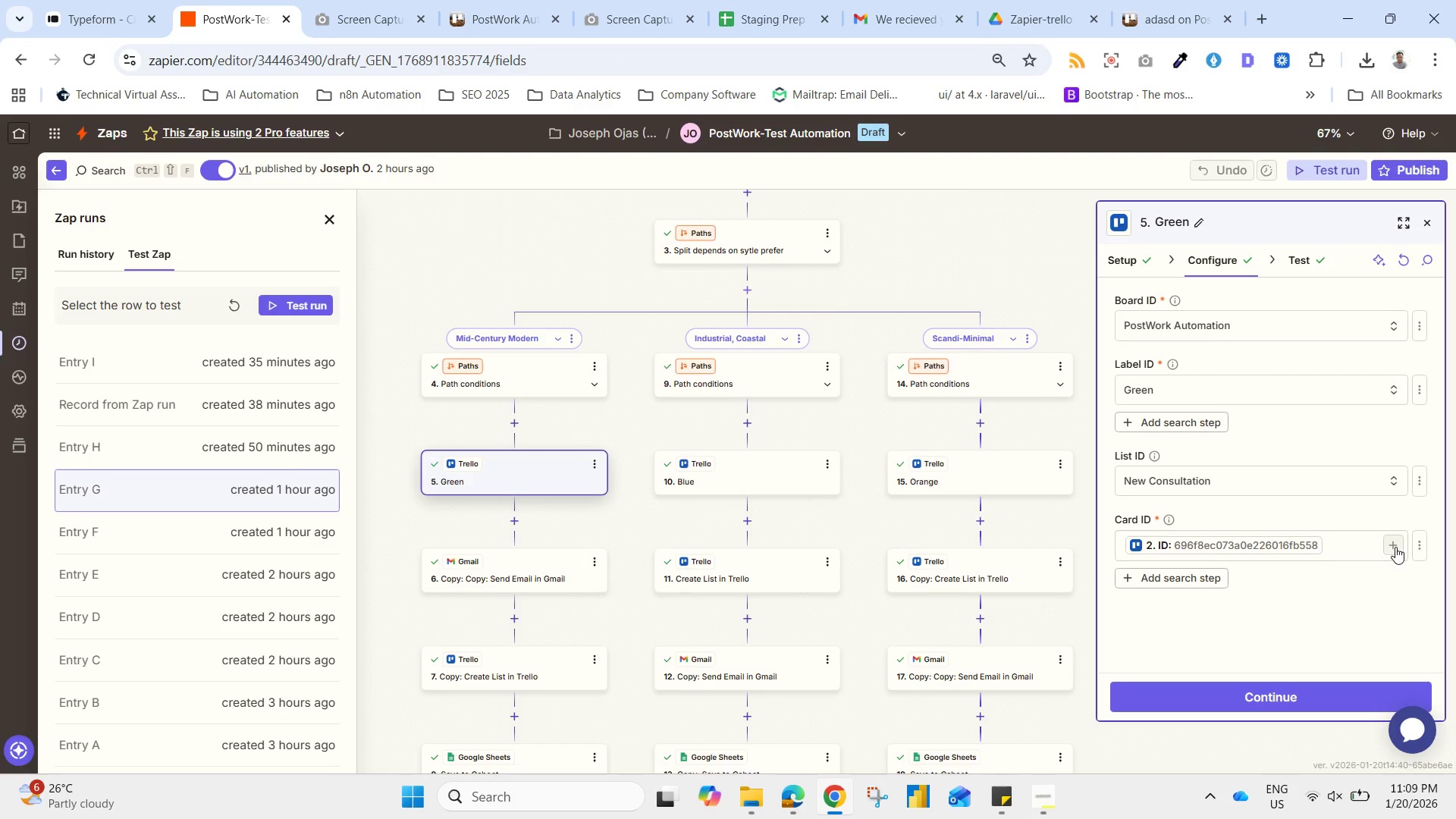 
left_click([1395, 549])
 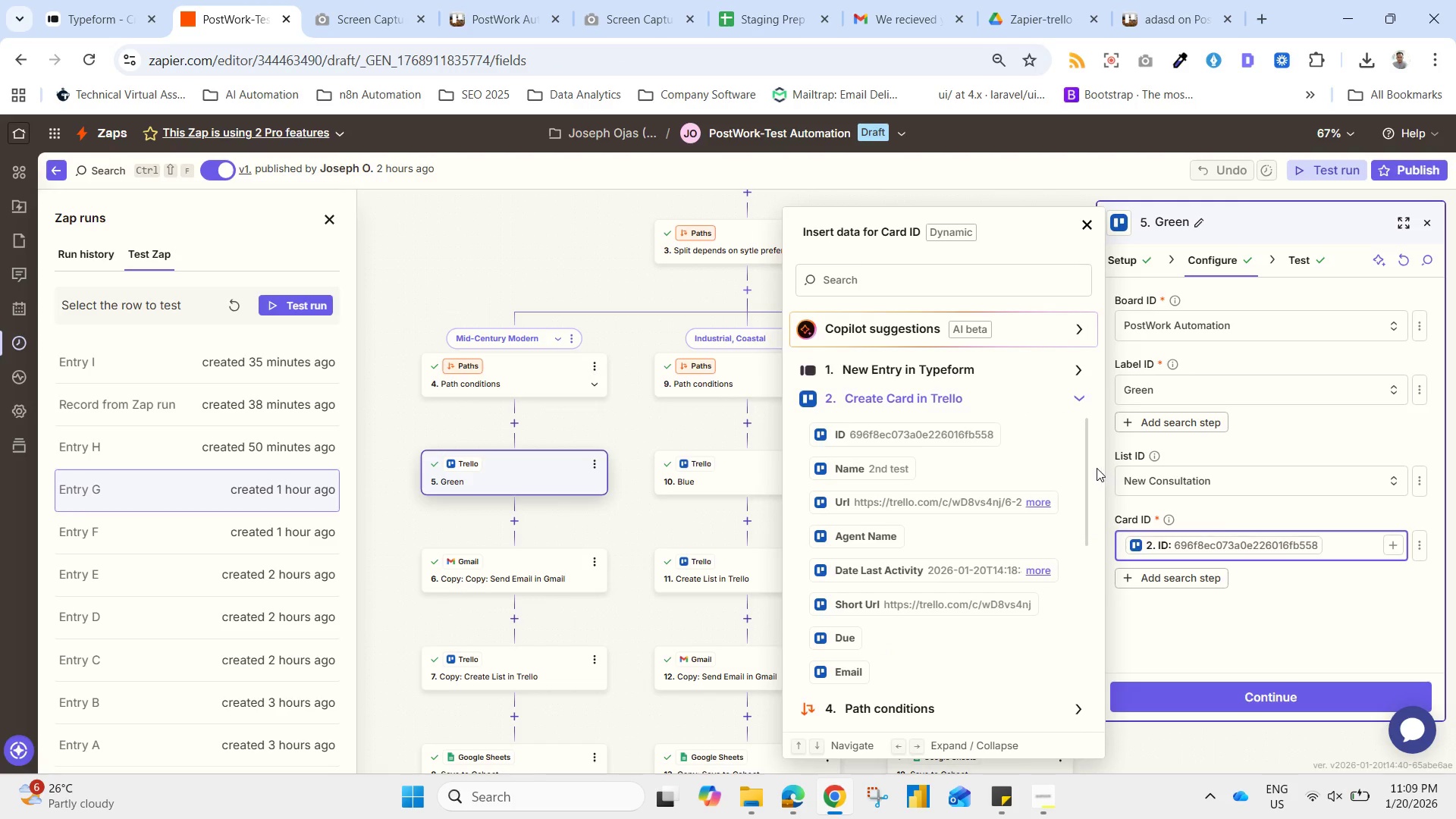 
wait(7.39)
 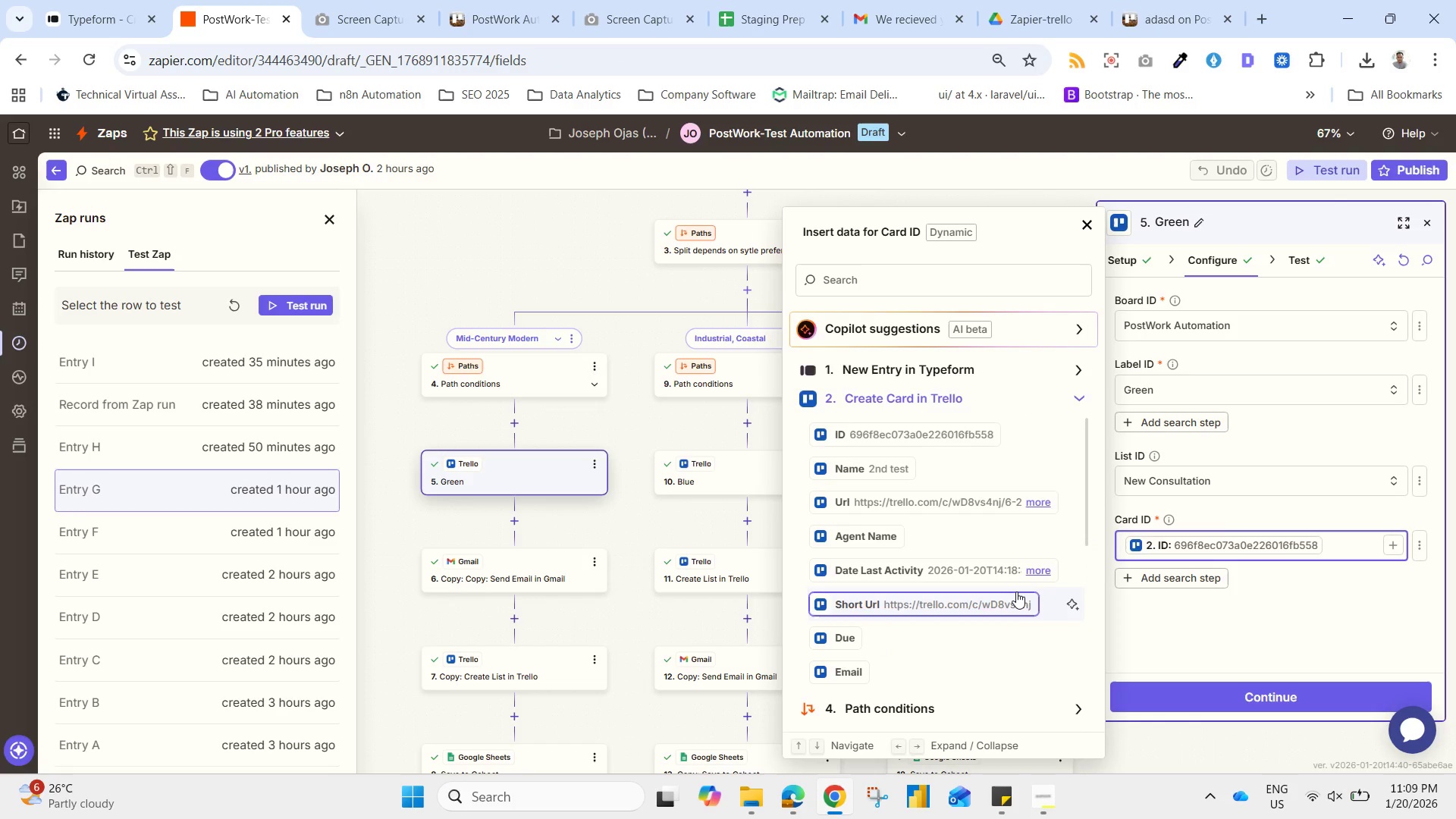 
left_click([548, 479])
 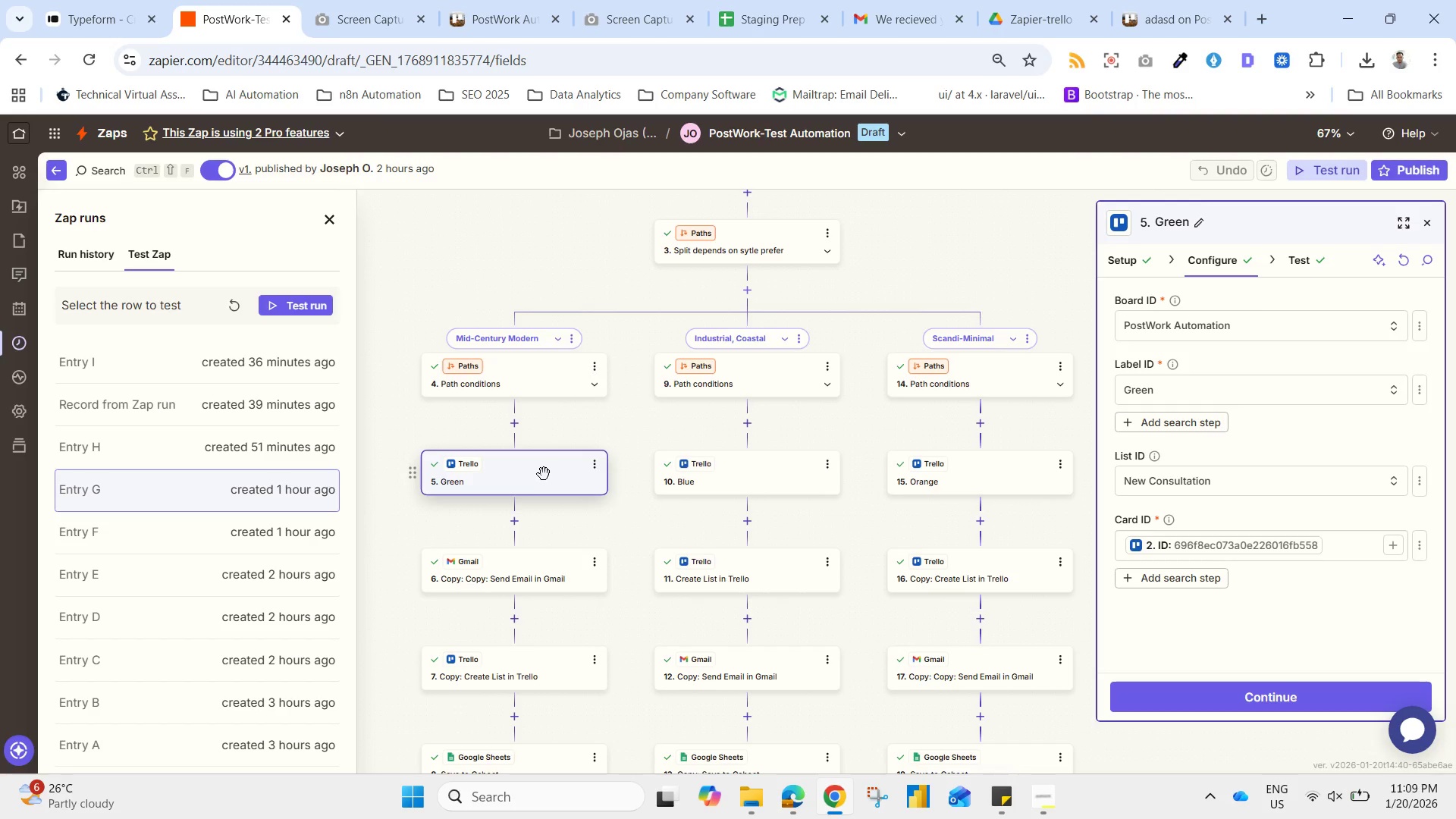 
left_click([544, 474])
 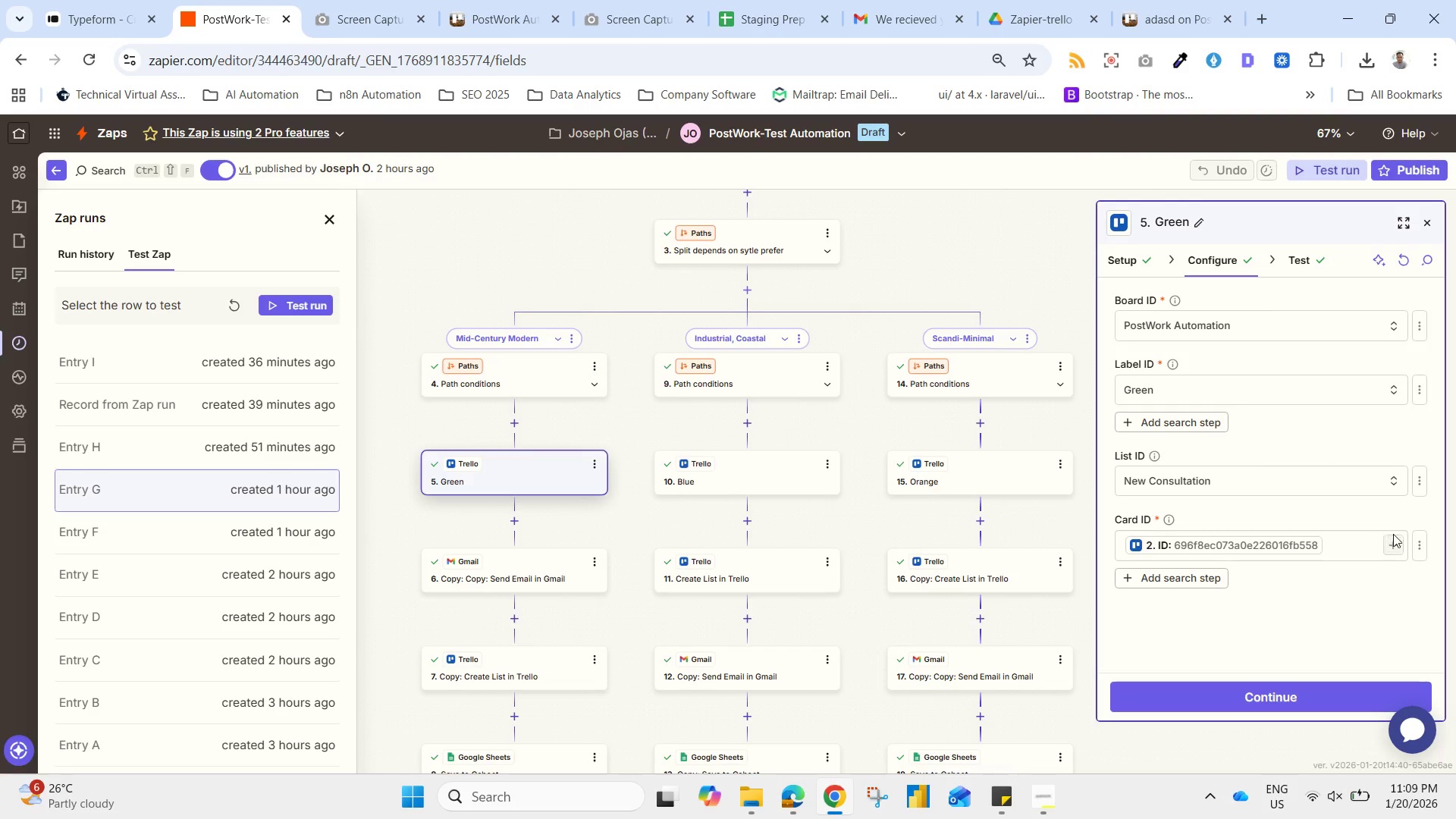 
left_click([1395, 537])
 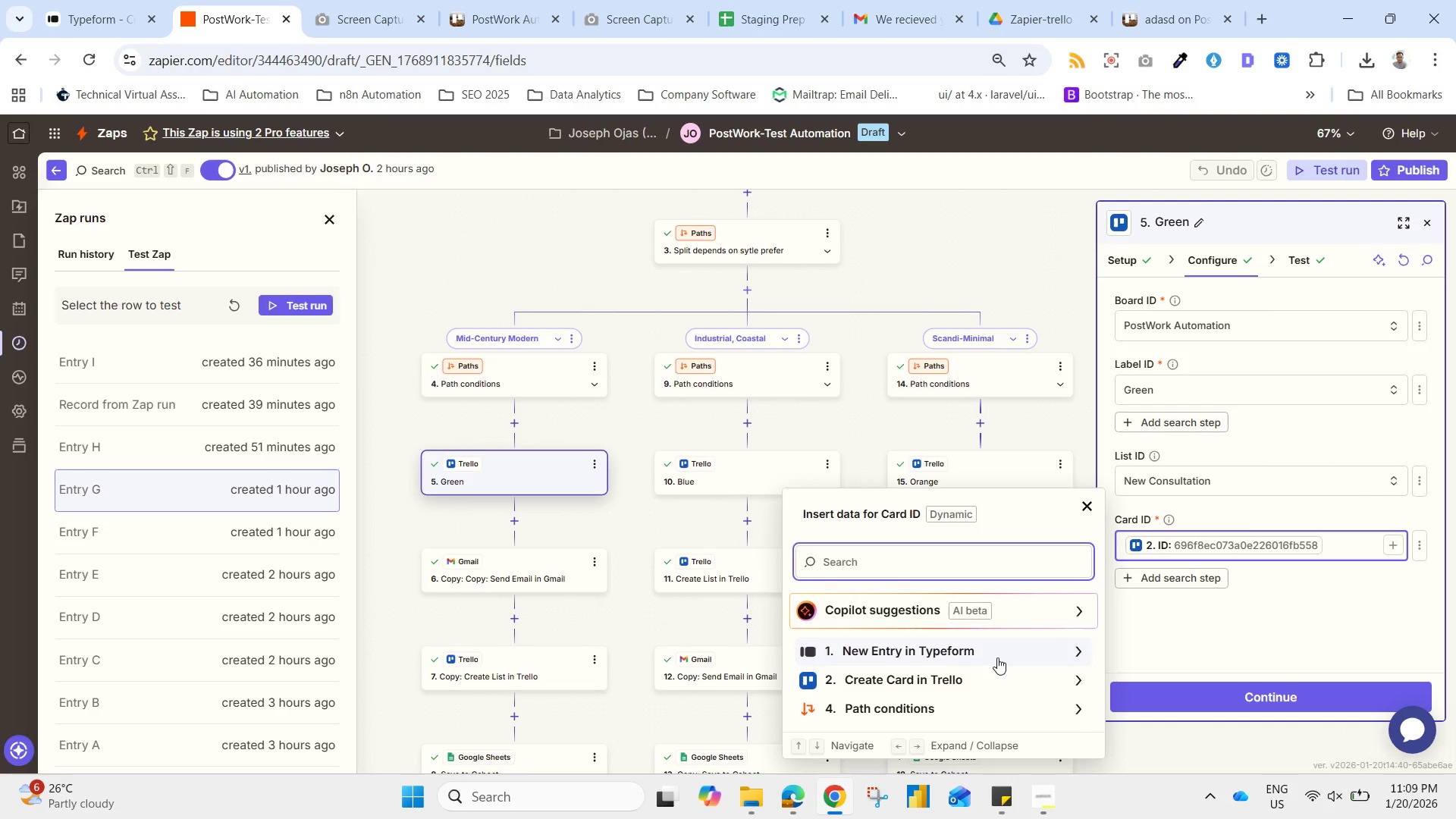 
left_click([982, 673])
 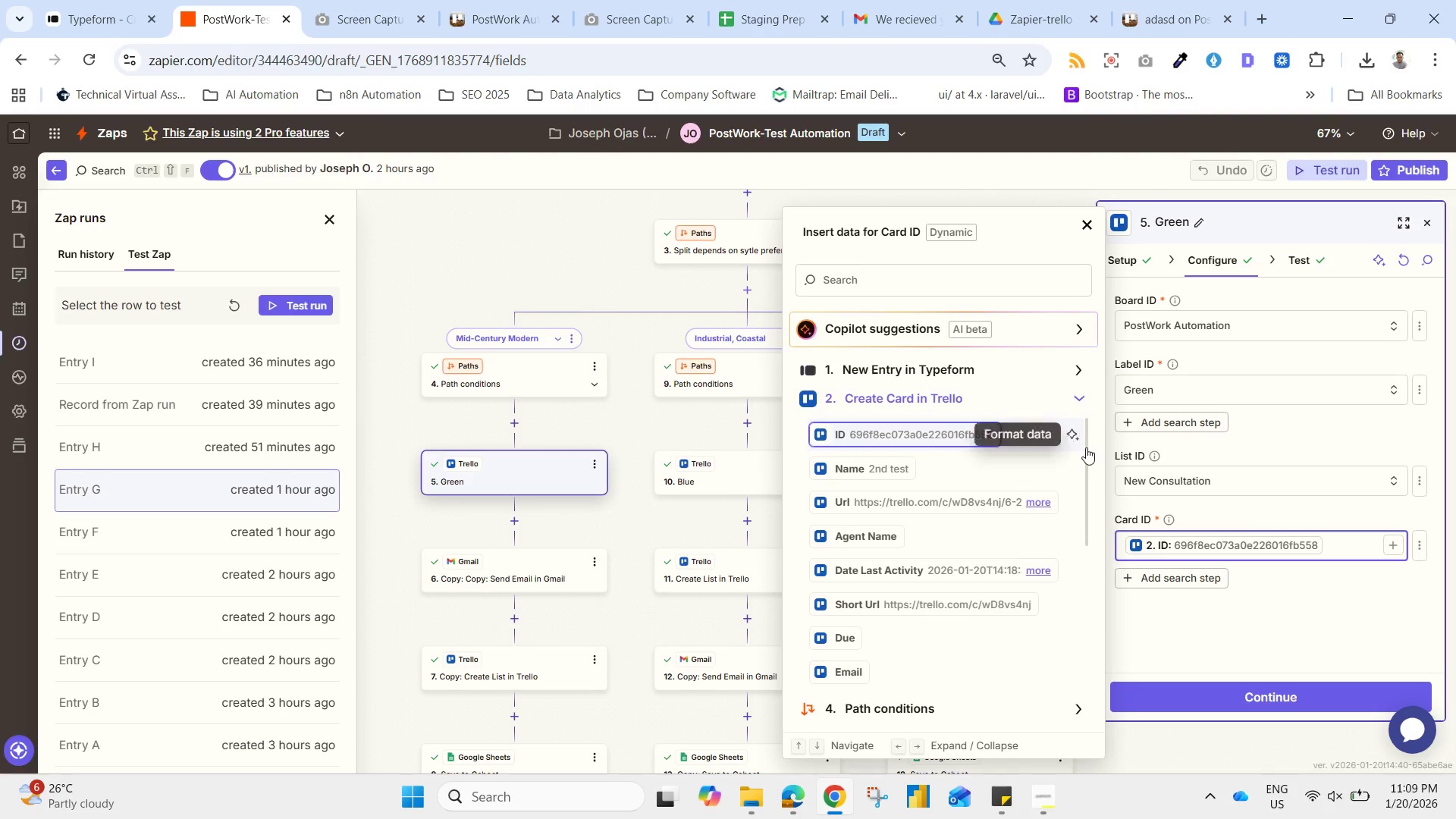 
left_click_drag(start_coordinate=[1089, 453], to_coordinate=[1082, 481])
 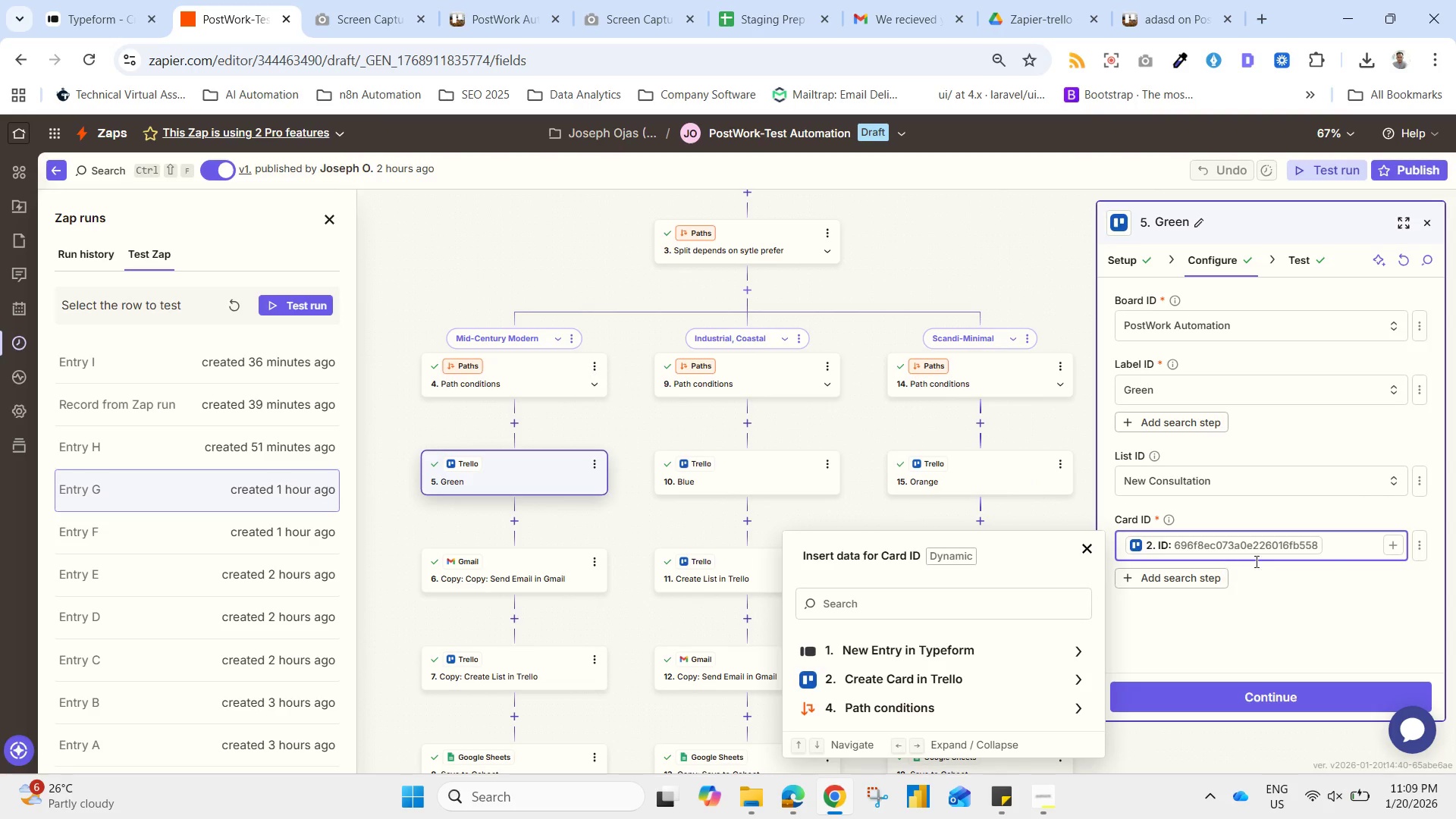 
left_click([1392, 544])
 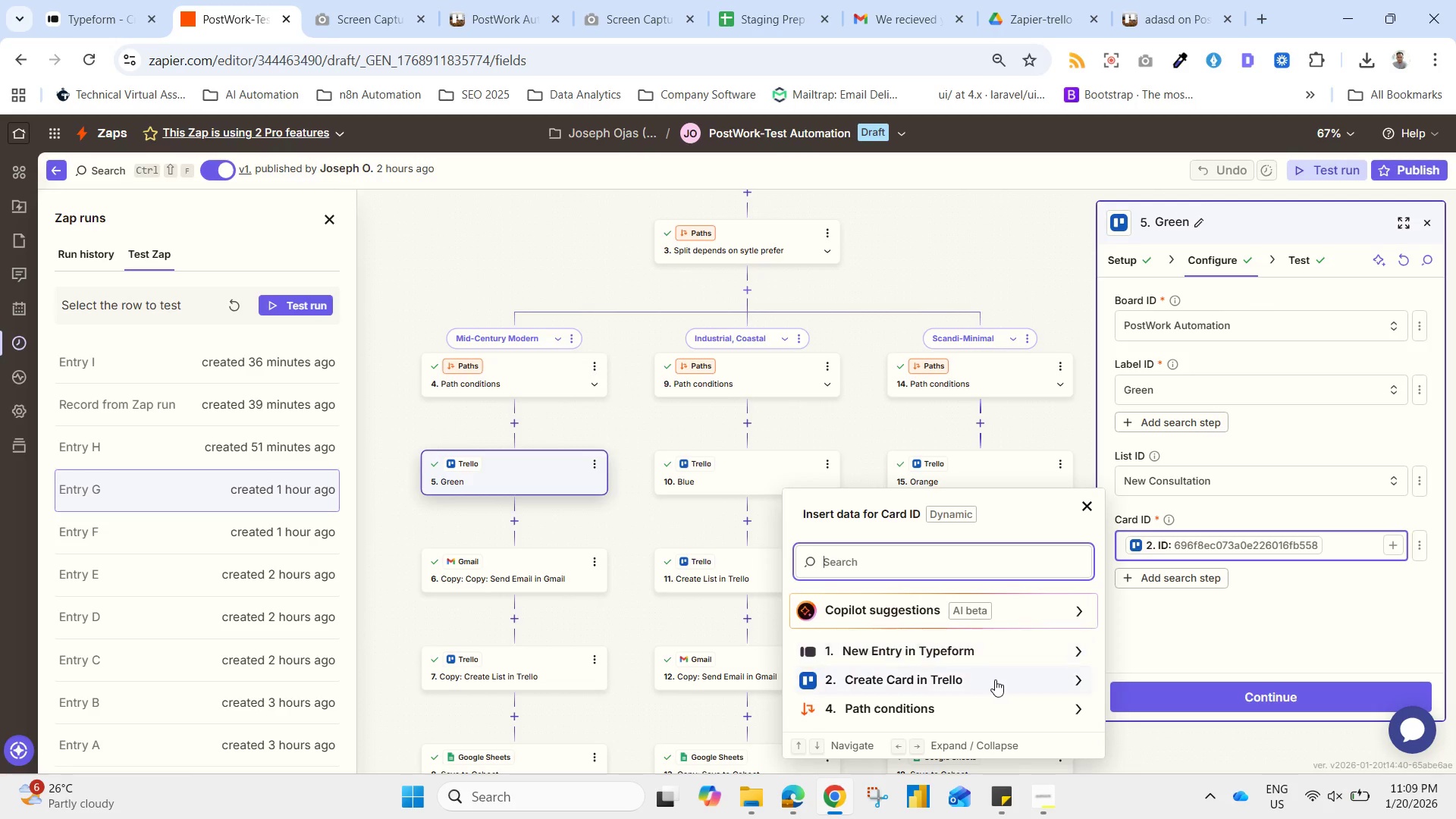 
left_click([995, 681])
 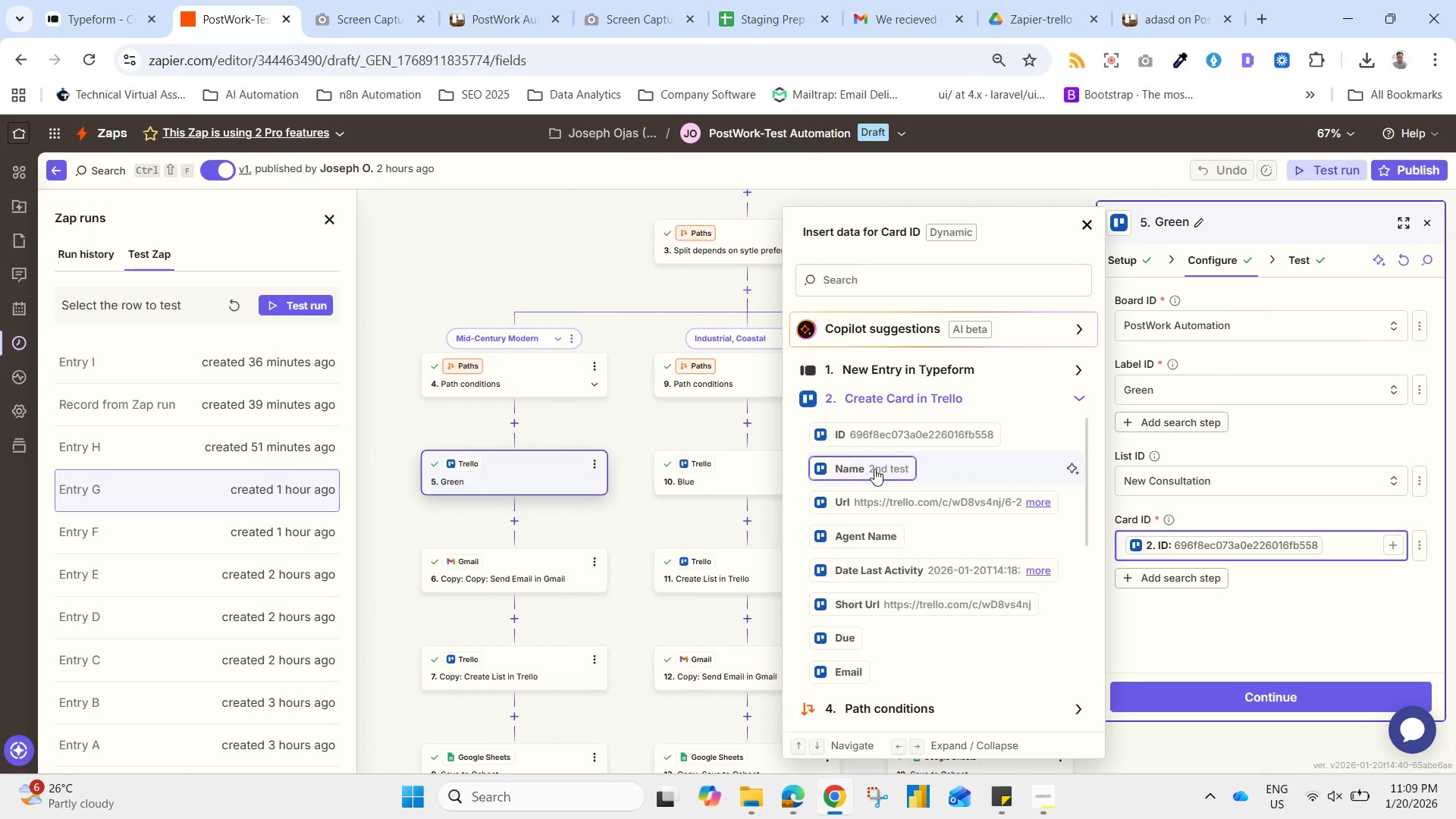 
wait(15.08)
 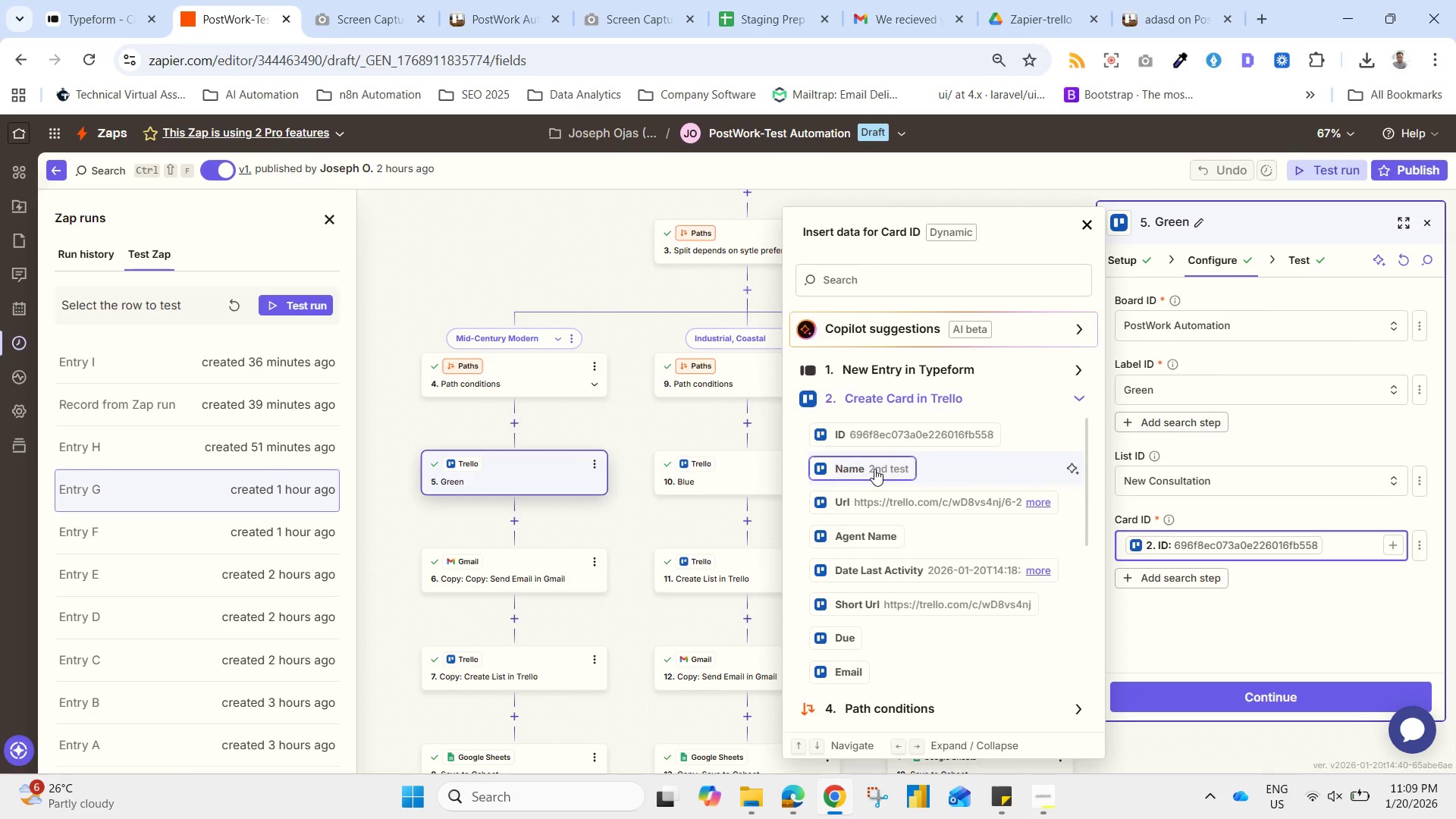 
scroll: coordinate [987, 625], scroll_direction: down, amount: 13.0
 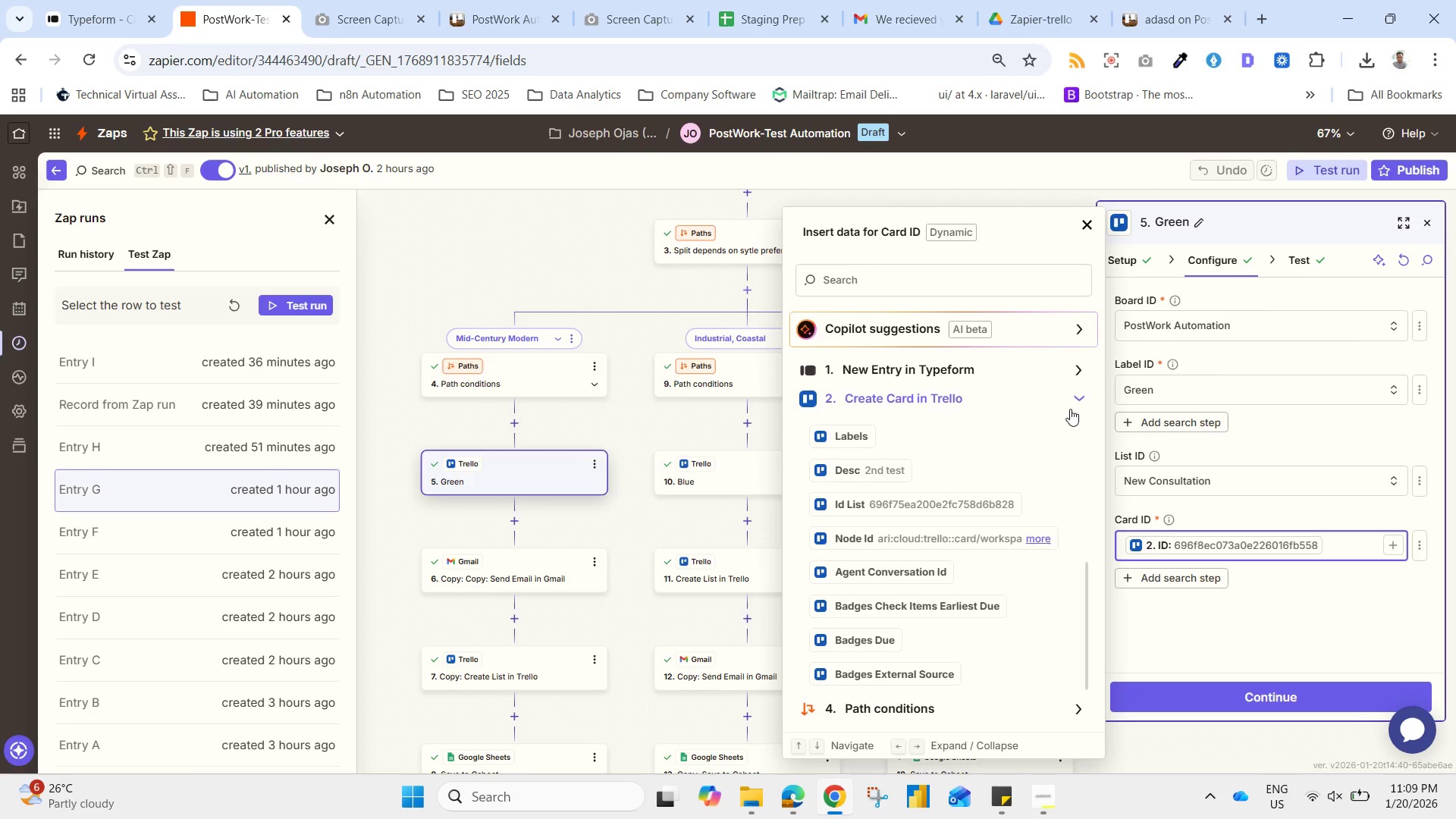 
left_click([1074, 401])
 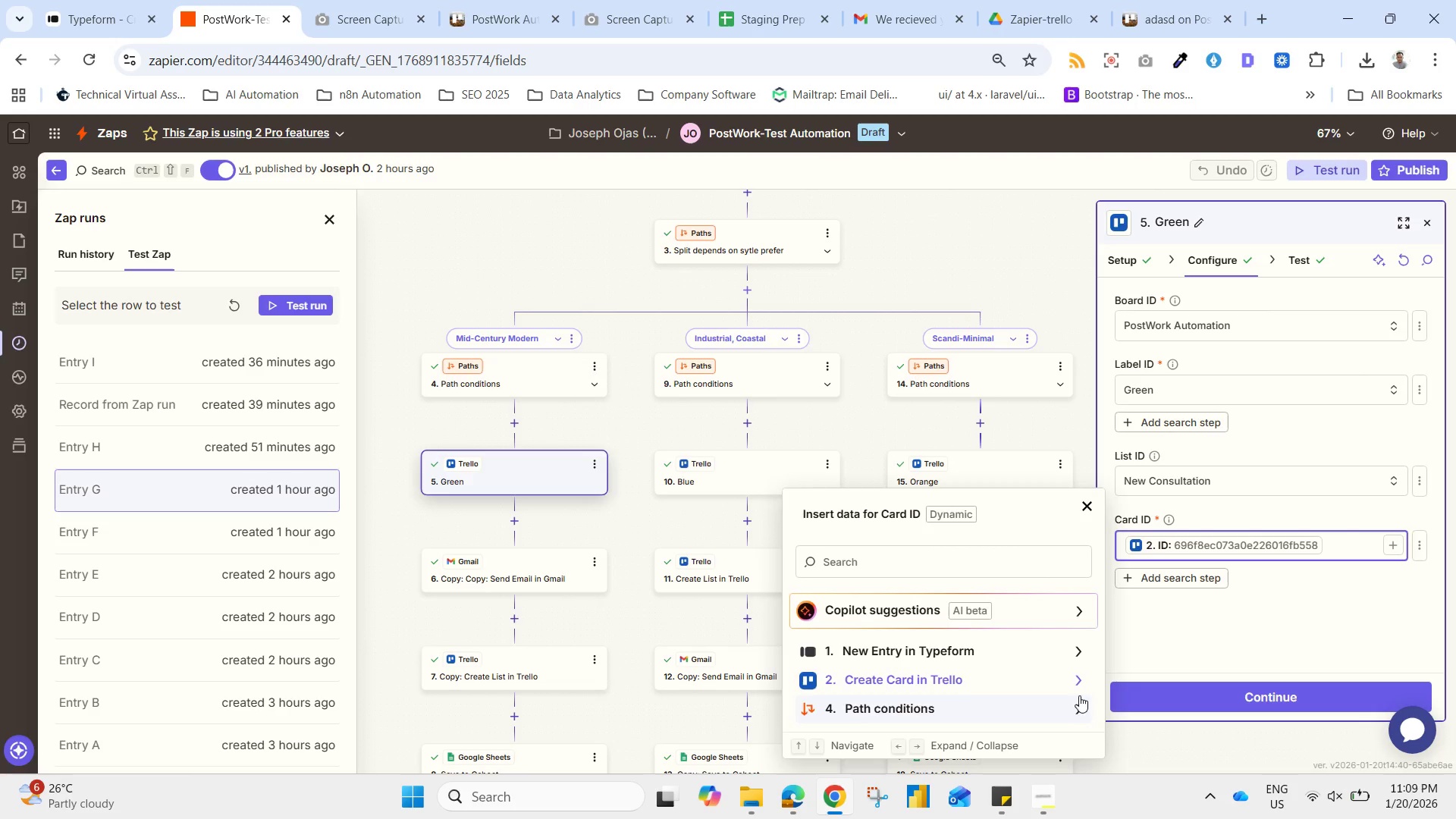 
left_click([1071, 679])
 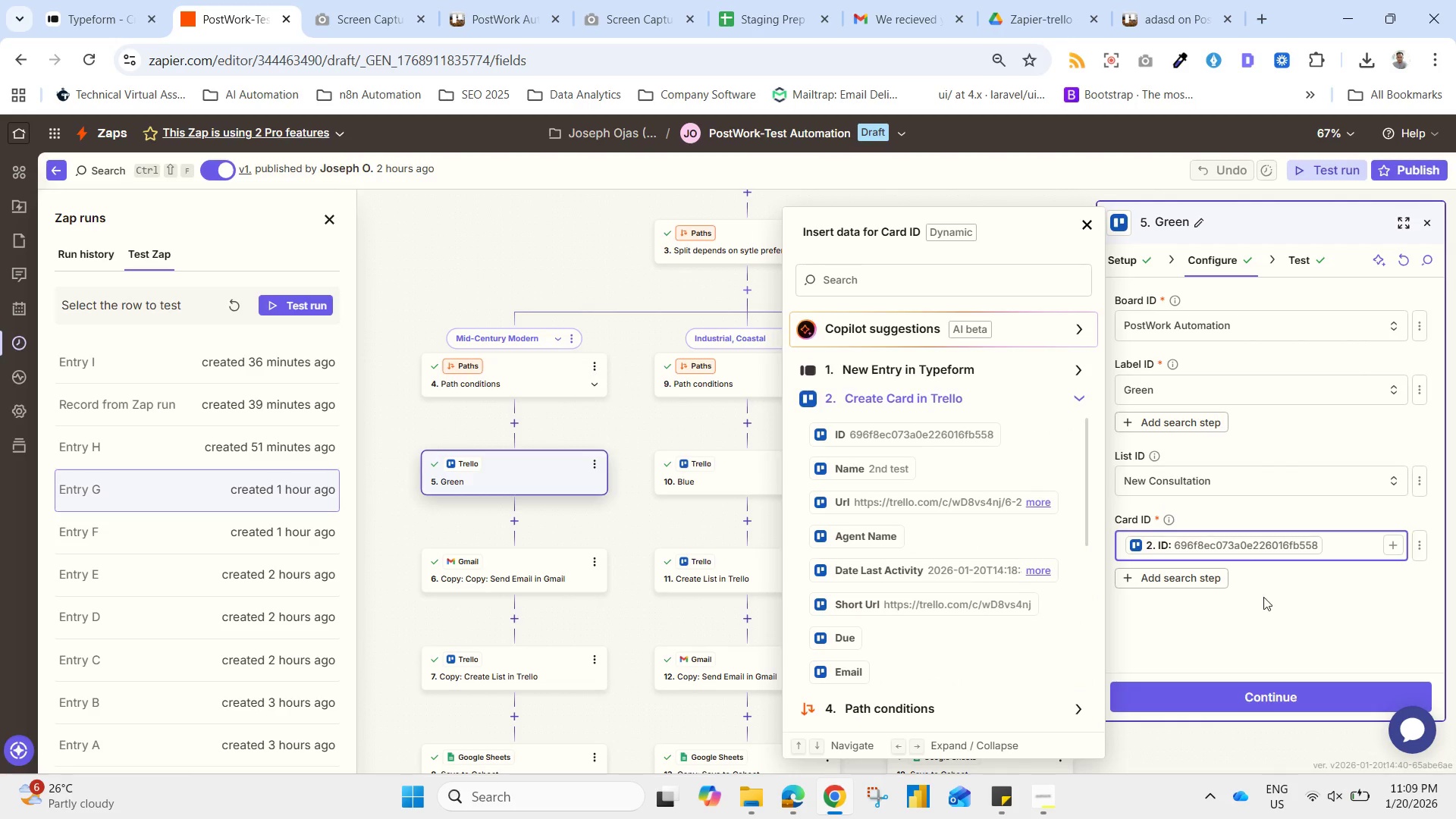 
left_click([1274, 628])
 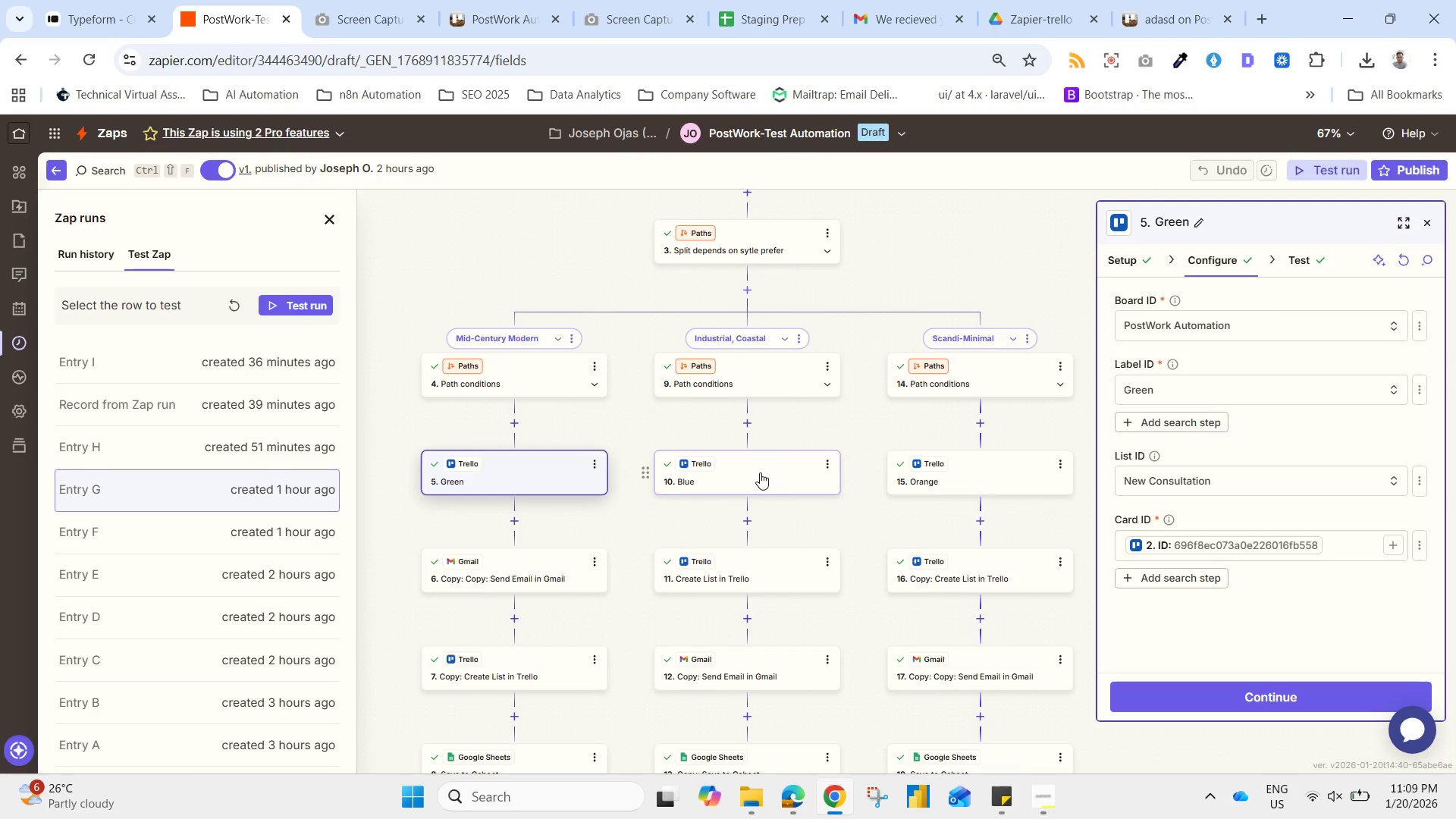 
mouse_move([1227, 690])
 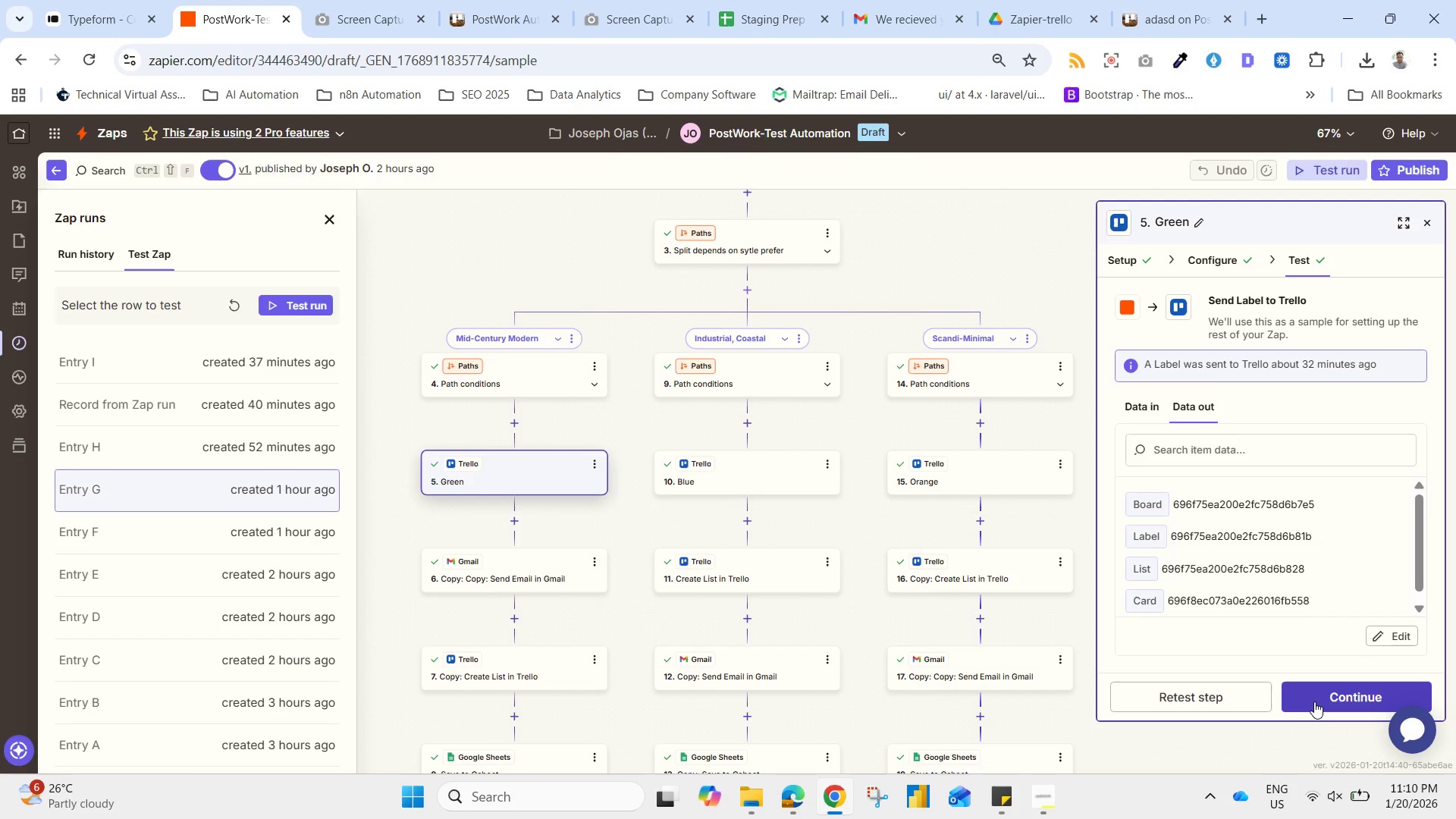 
left_click([1316, 700])
 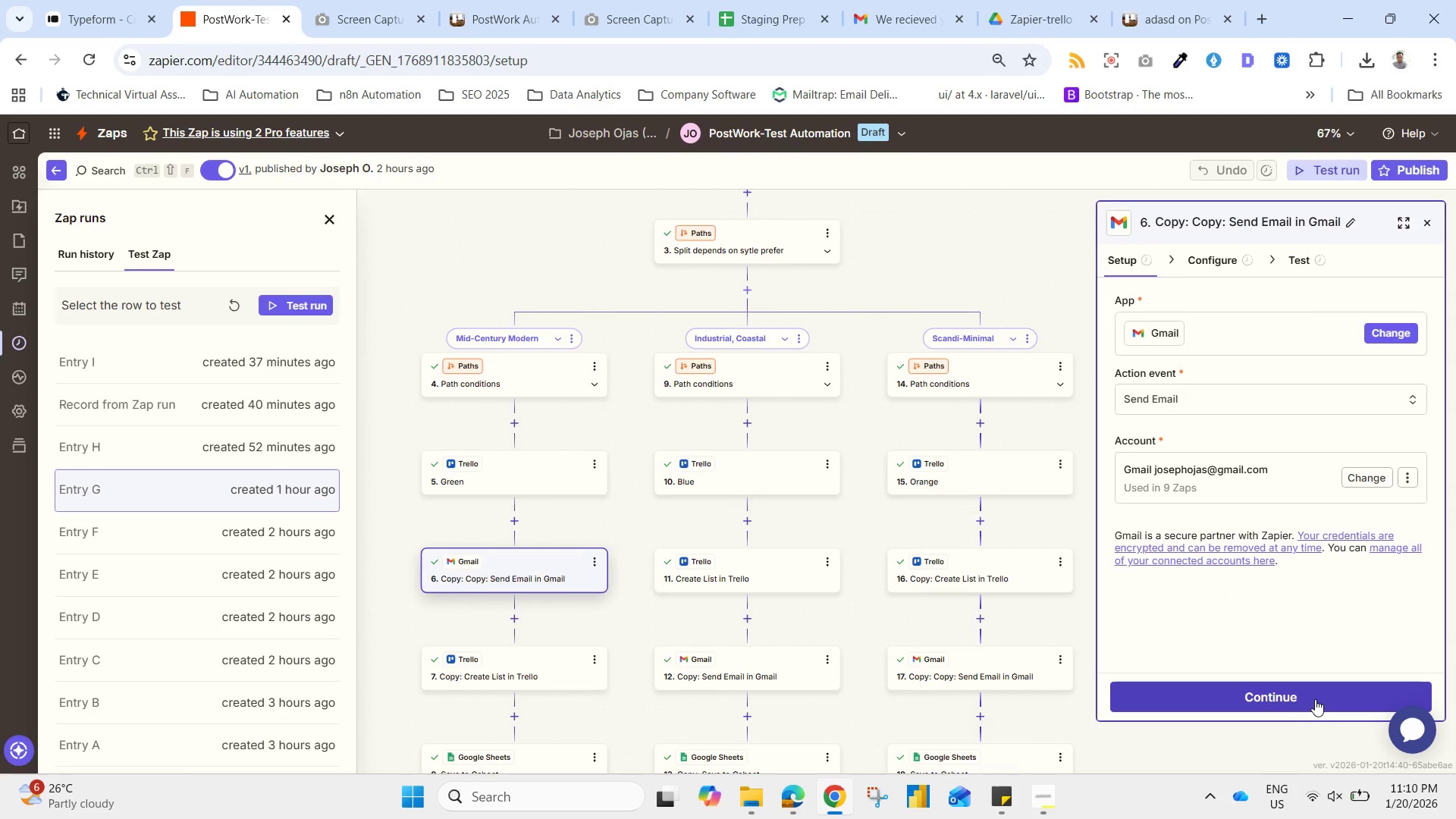 
left_click([1315, 699])
 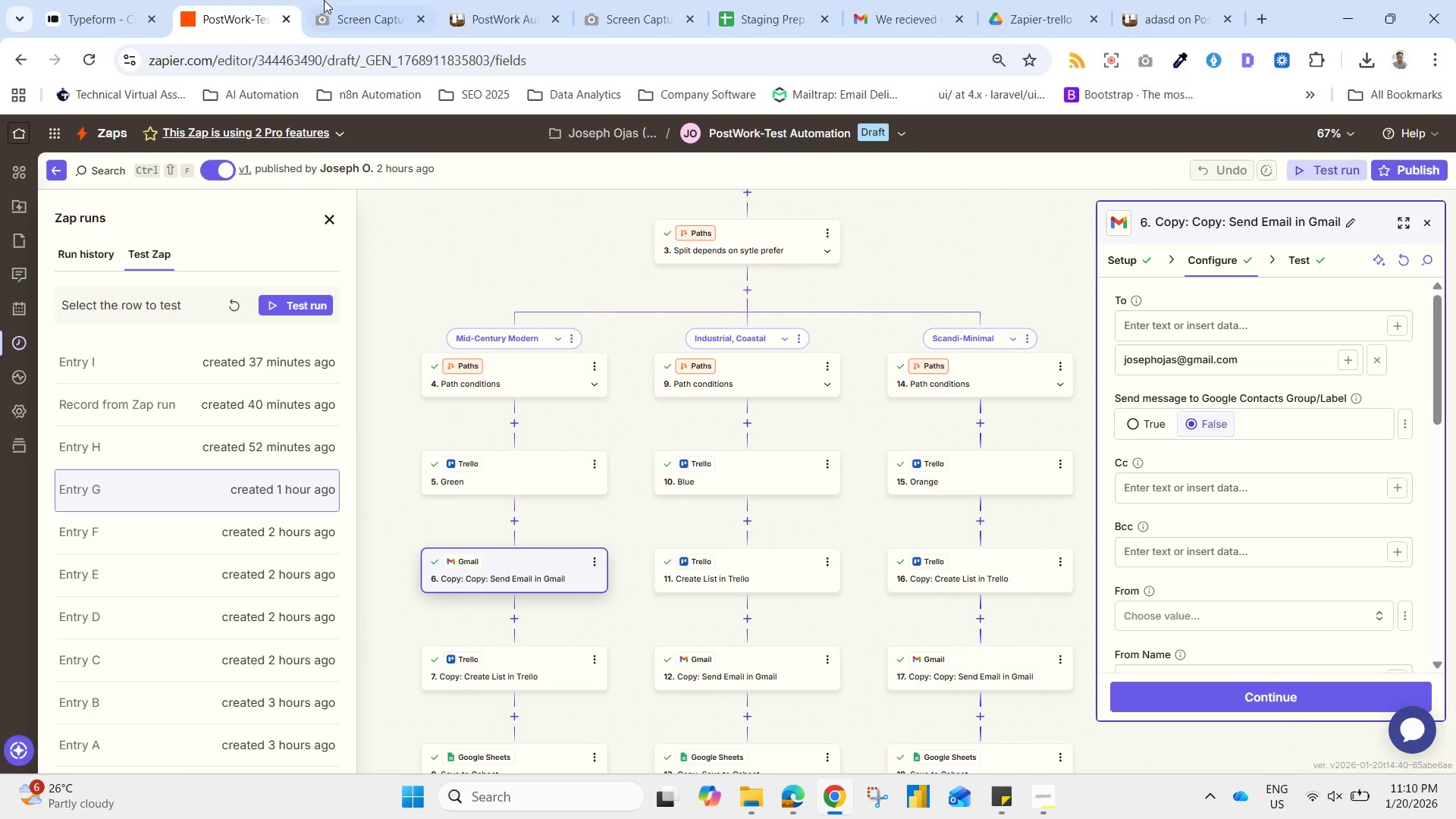 
left_click([505, 0])
 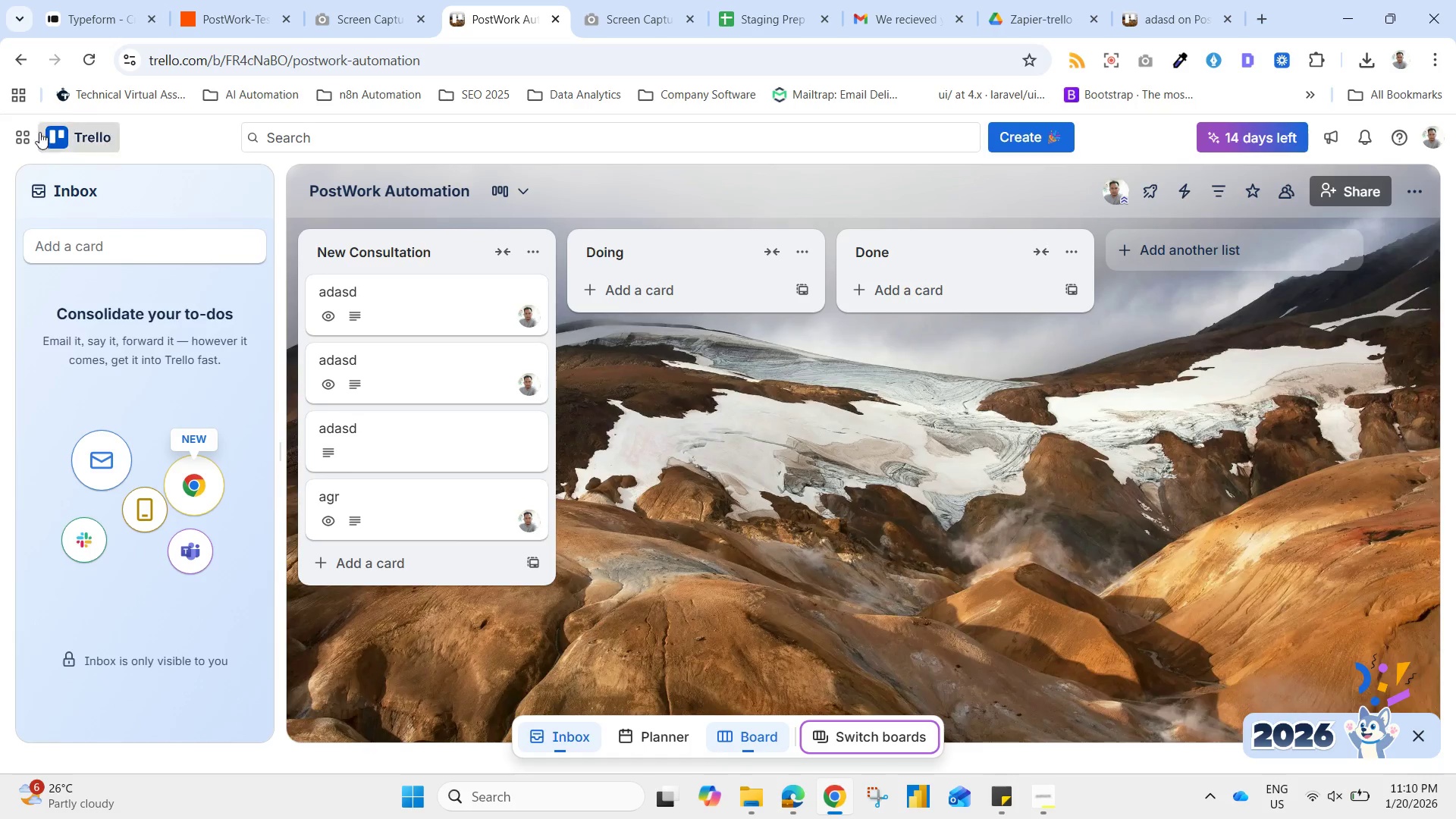 
mouse_move([92, 66])
 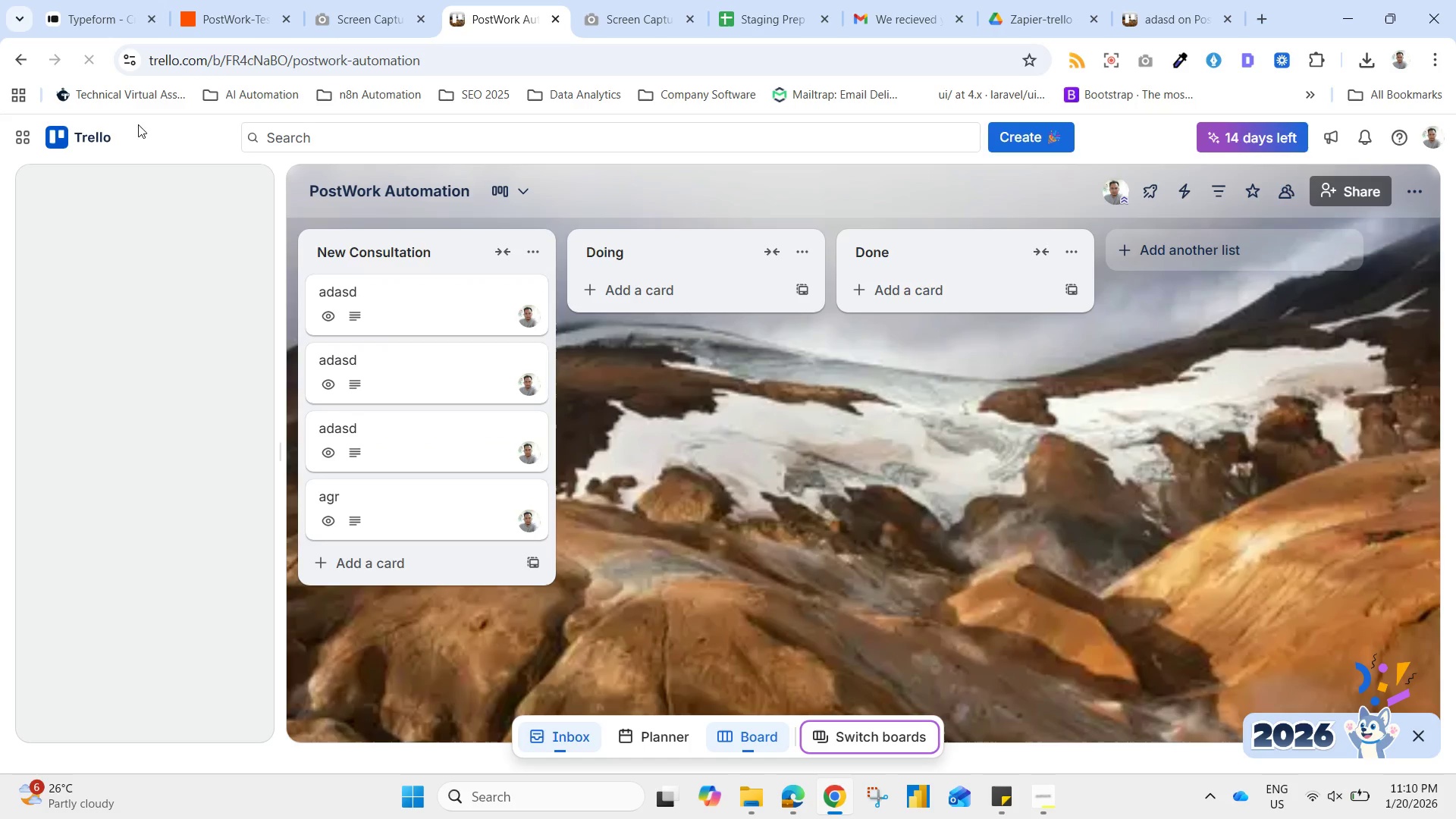 
mouse_move([206, 165])
 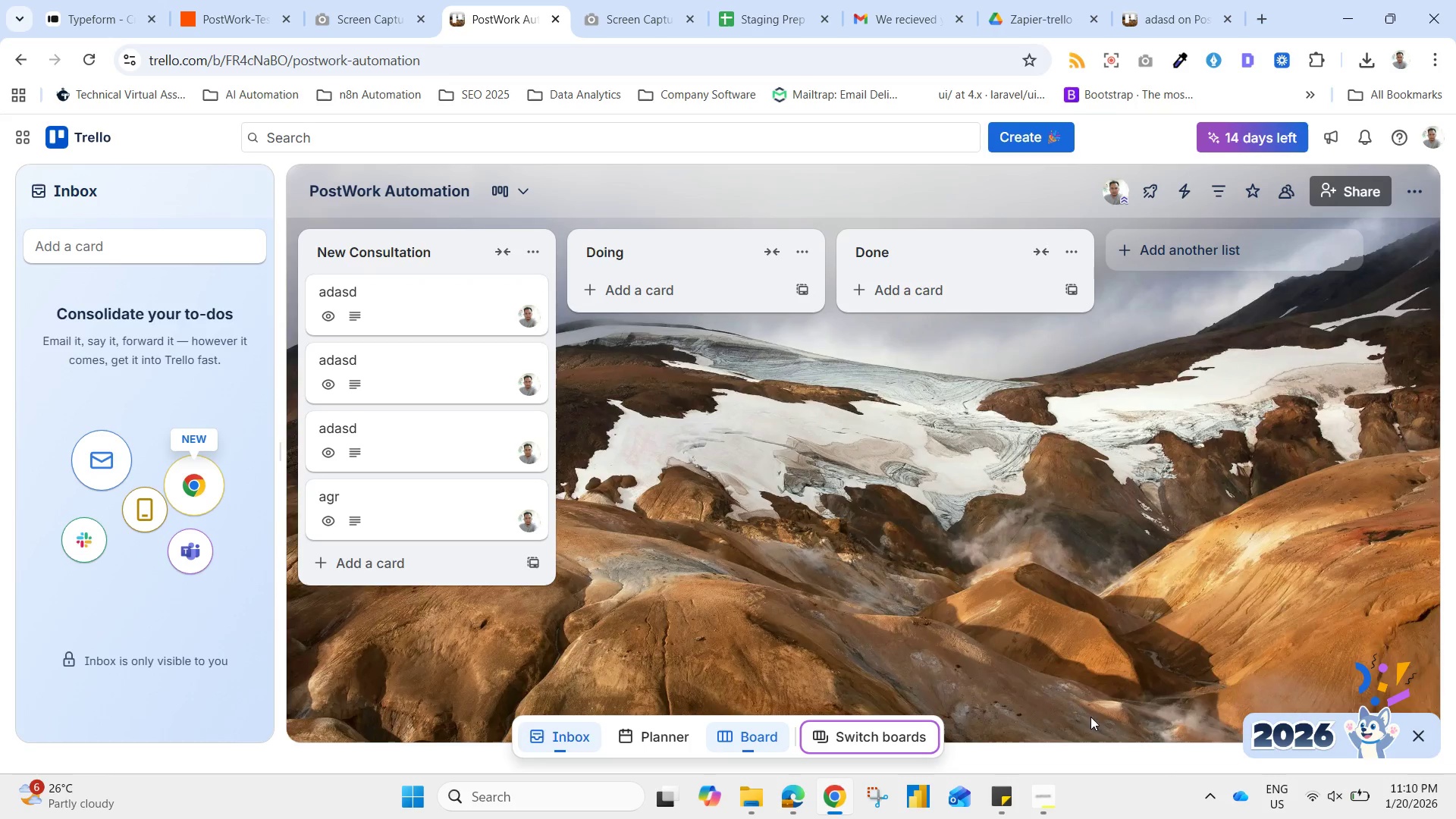 
left_click([1052, 813])